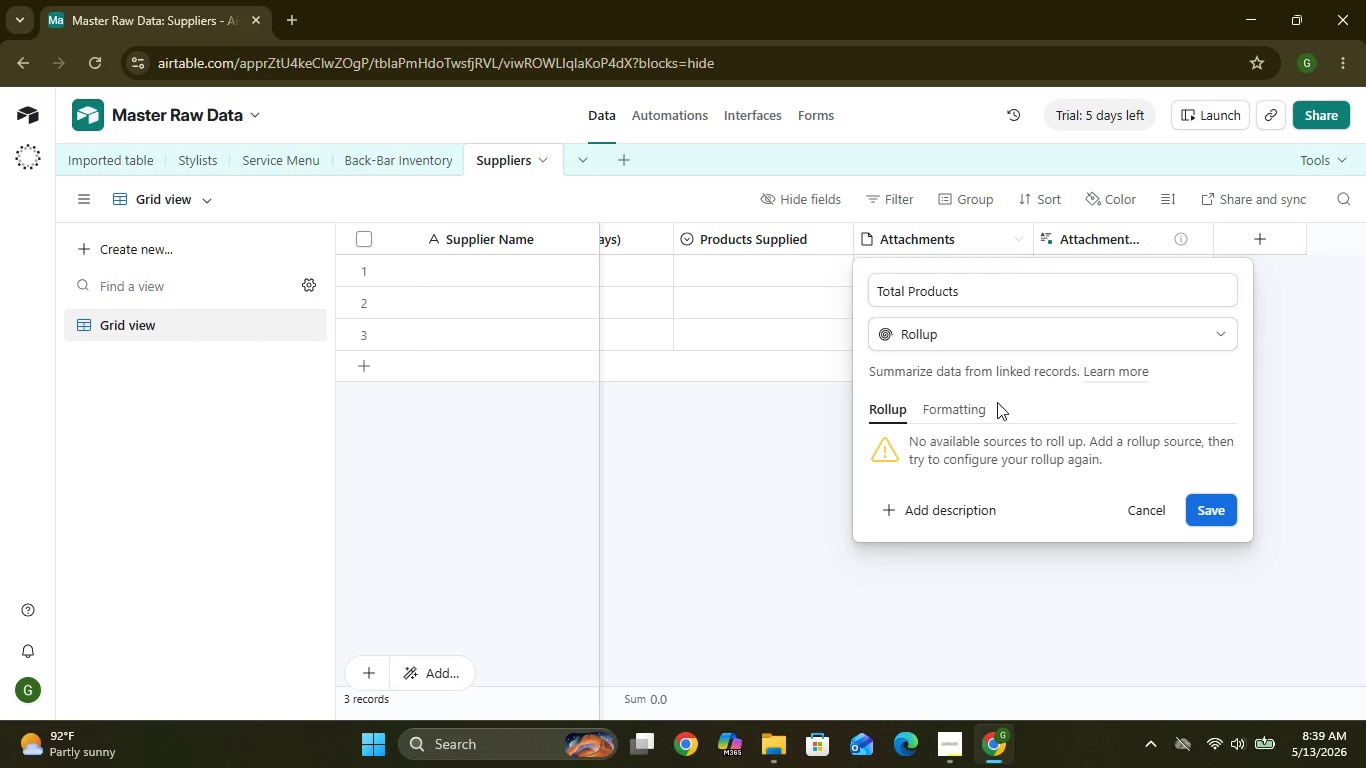 
left_click([807, 470])
 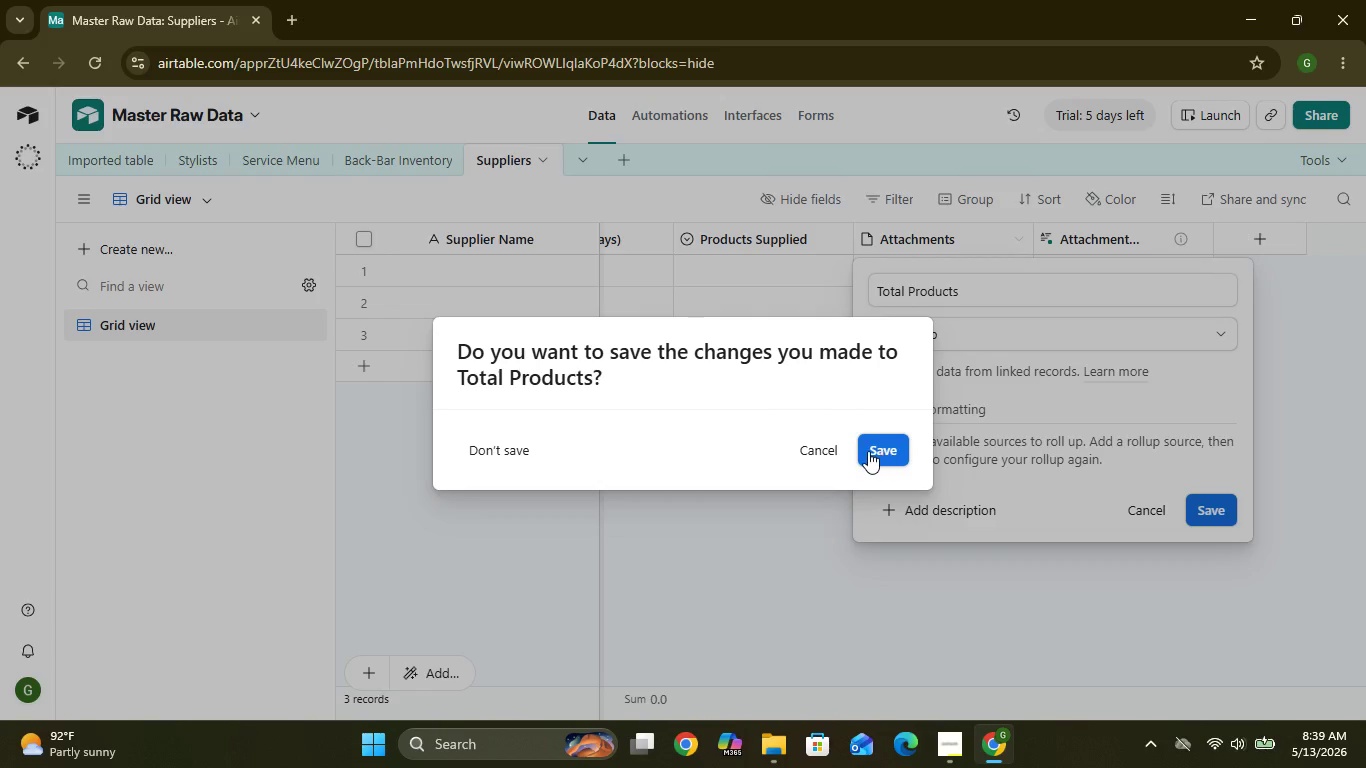 
left_click([836, 451])
 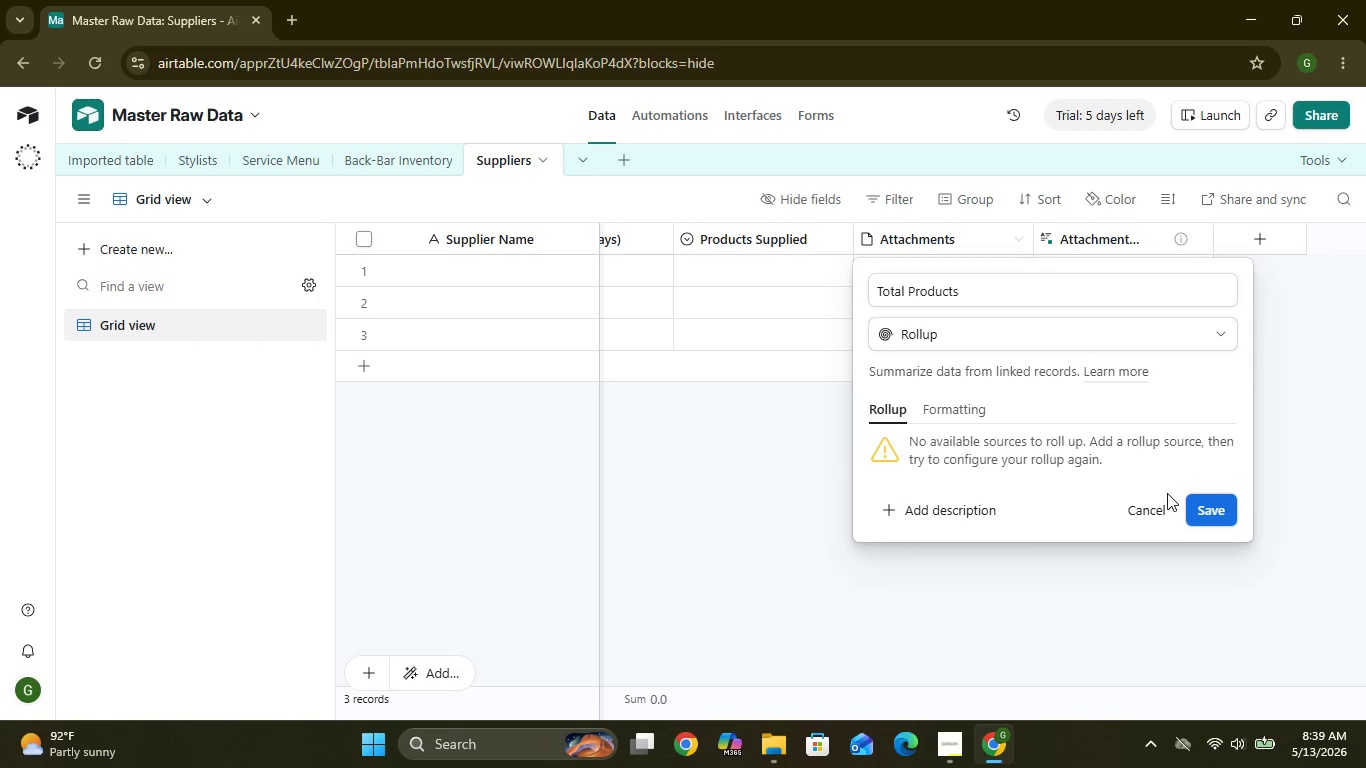 
left_click([1166, 505])
 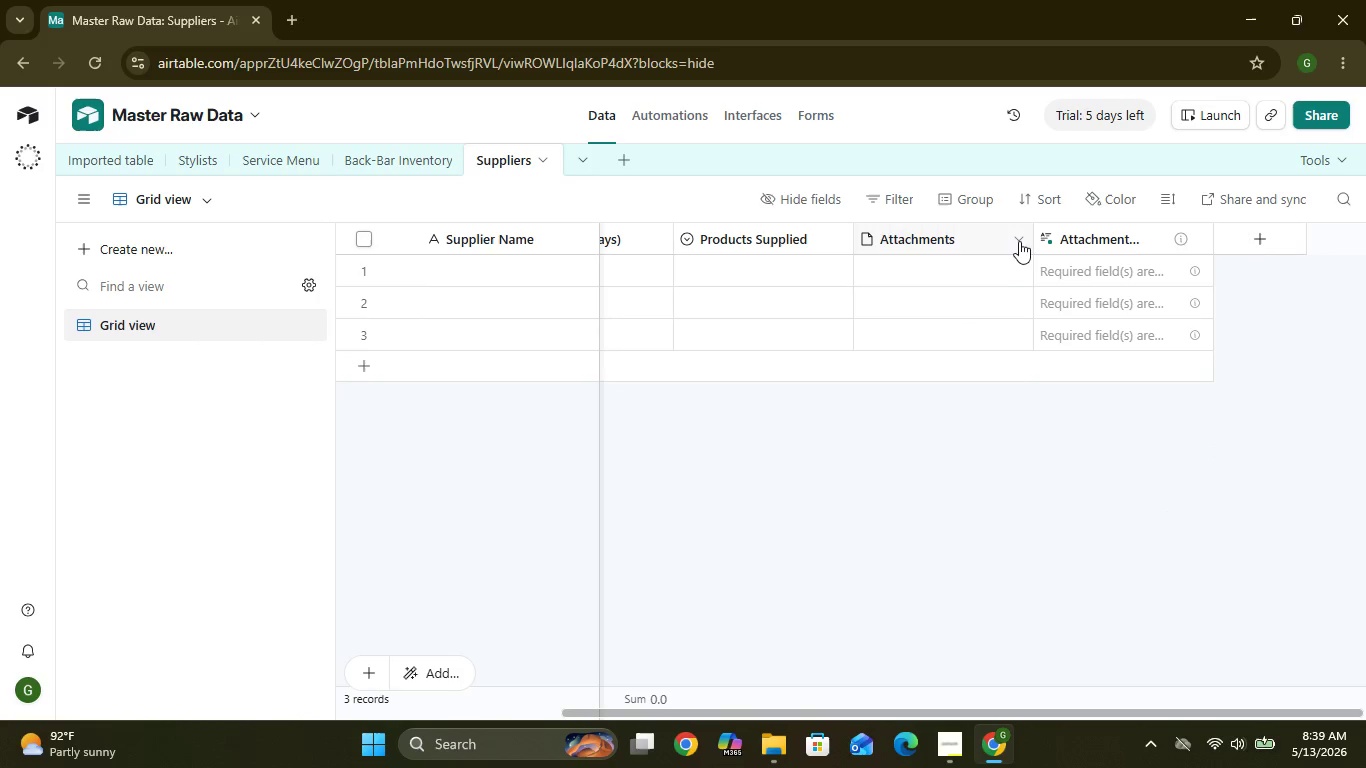 
left_click([1019, 238])
 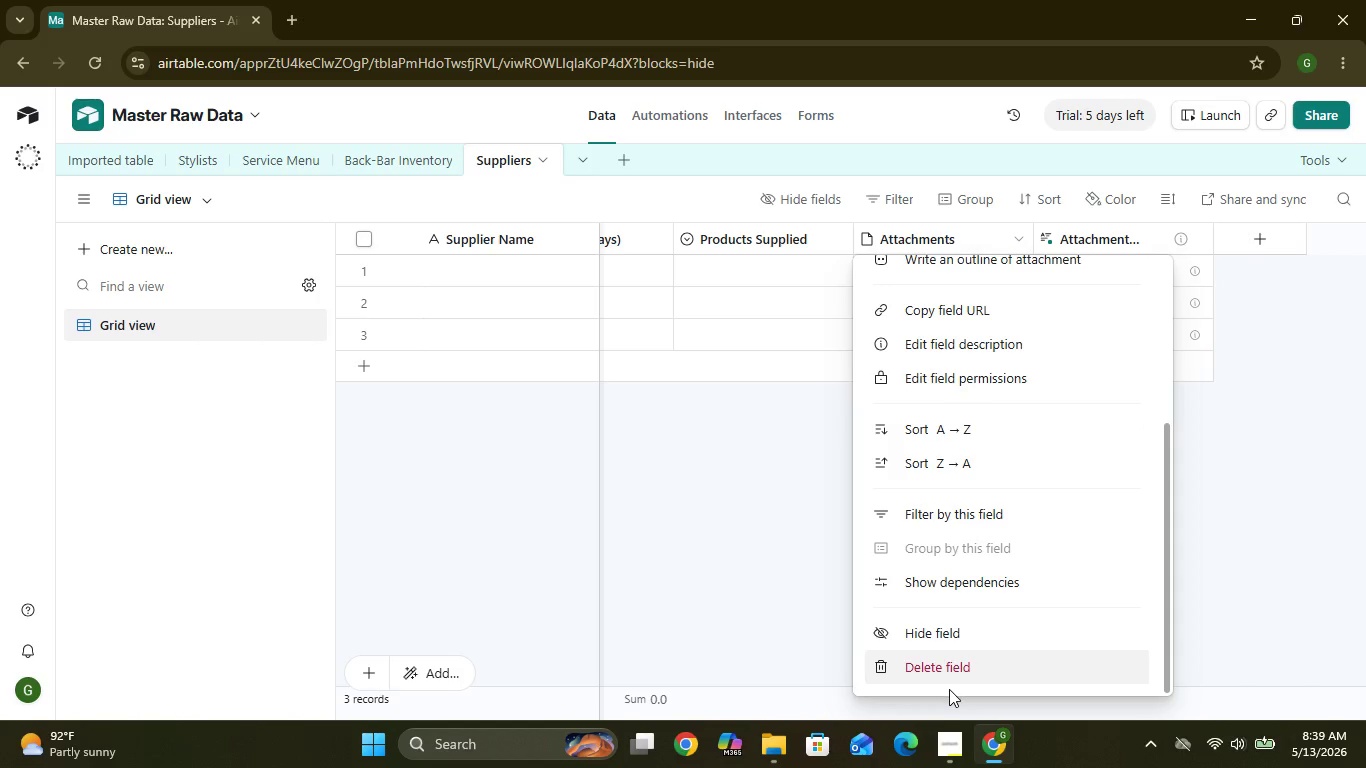 
left_click([943, 674])
 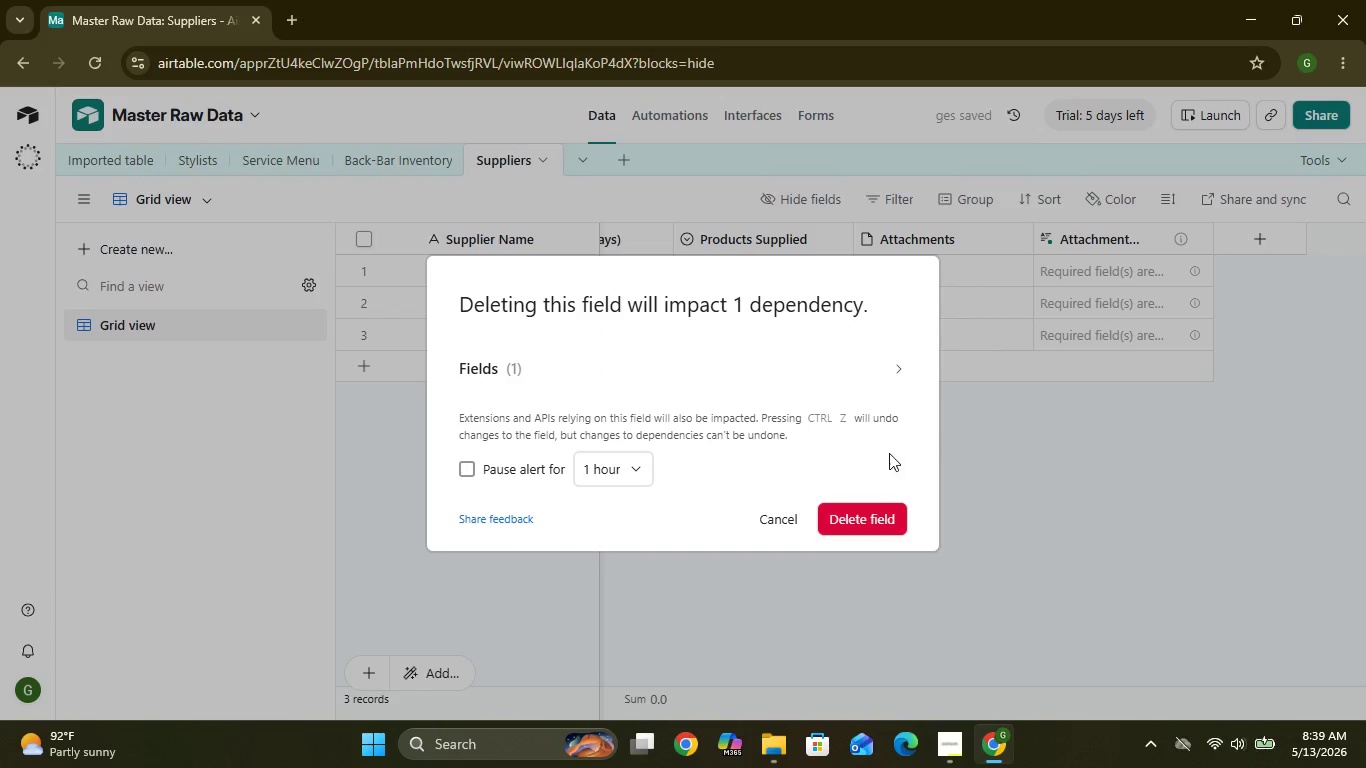 
left_click([866, 528])
 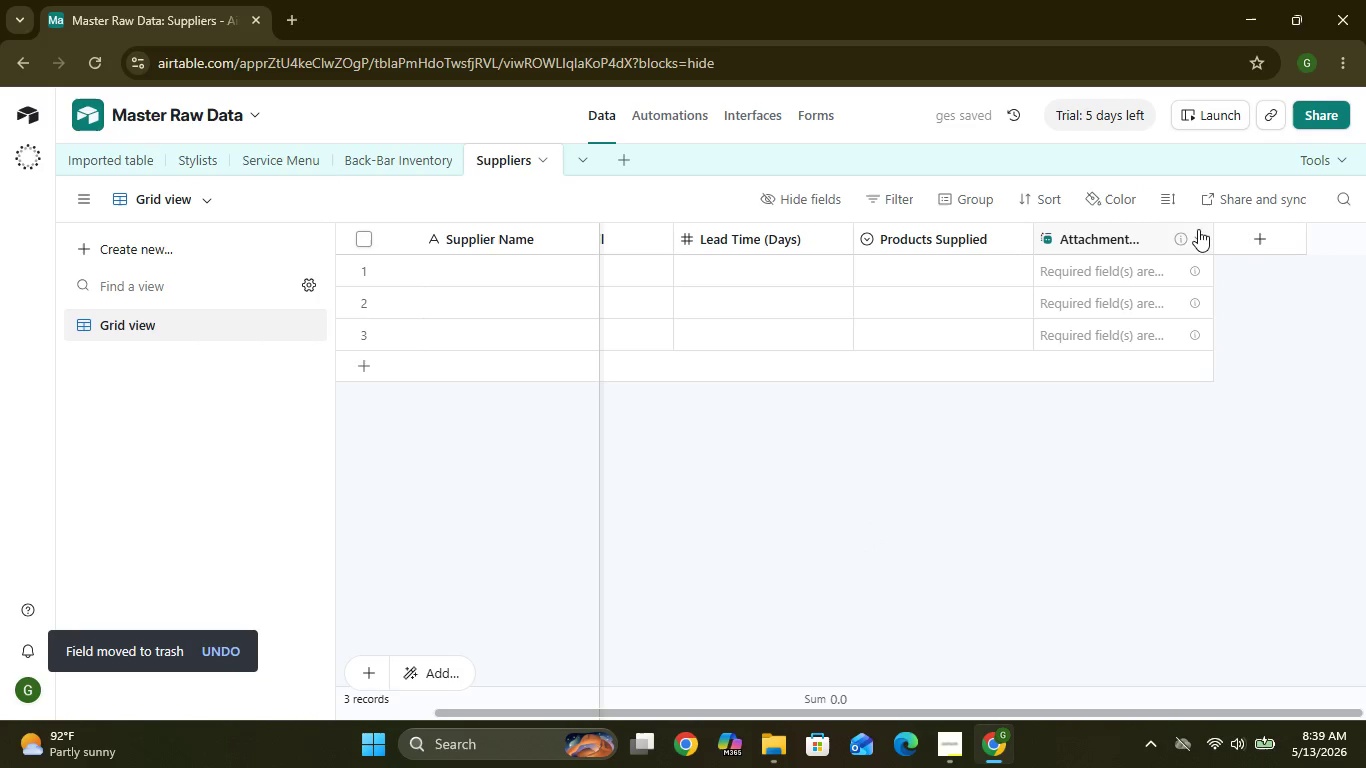 
left_click([1198, 235])
 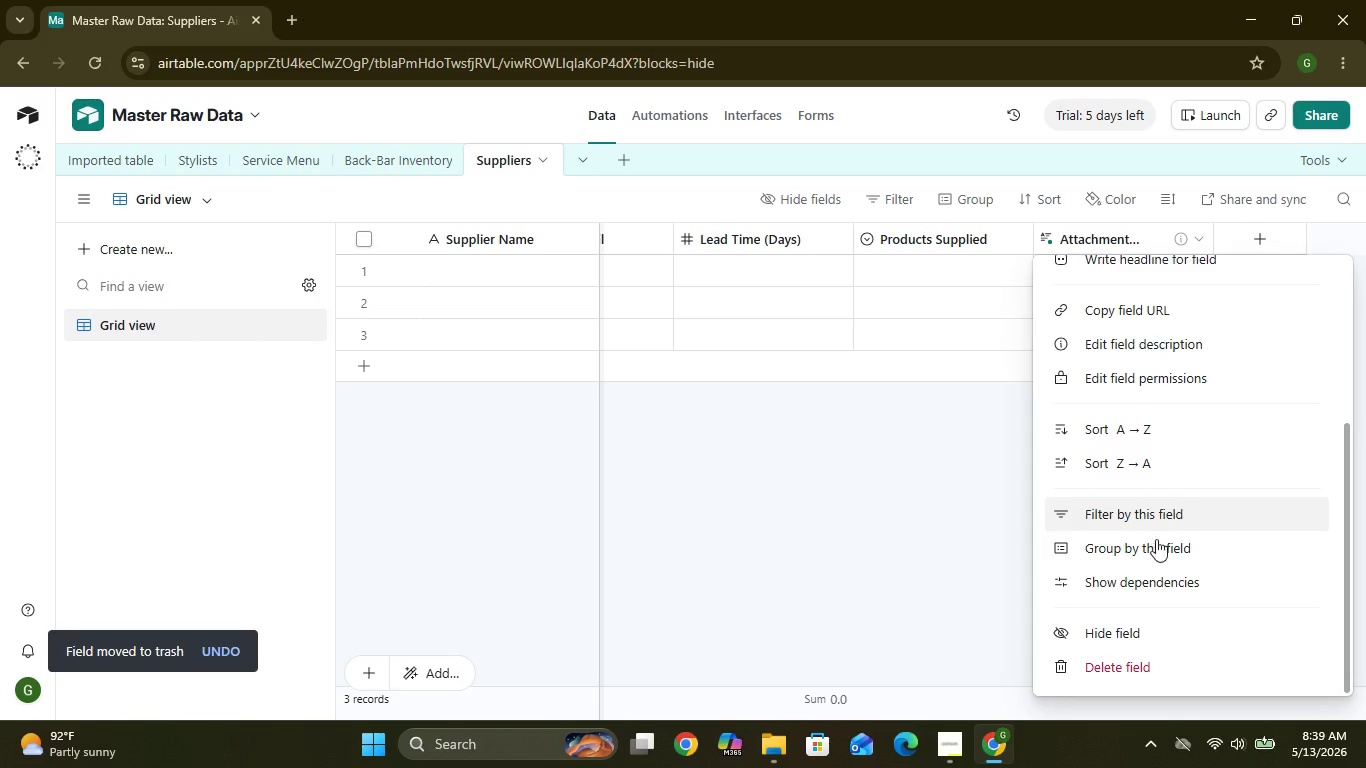 
wait(5.33)
 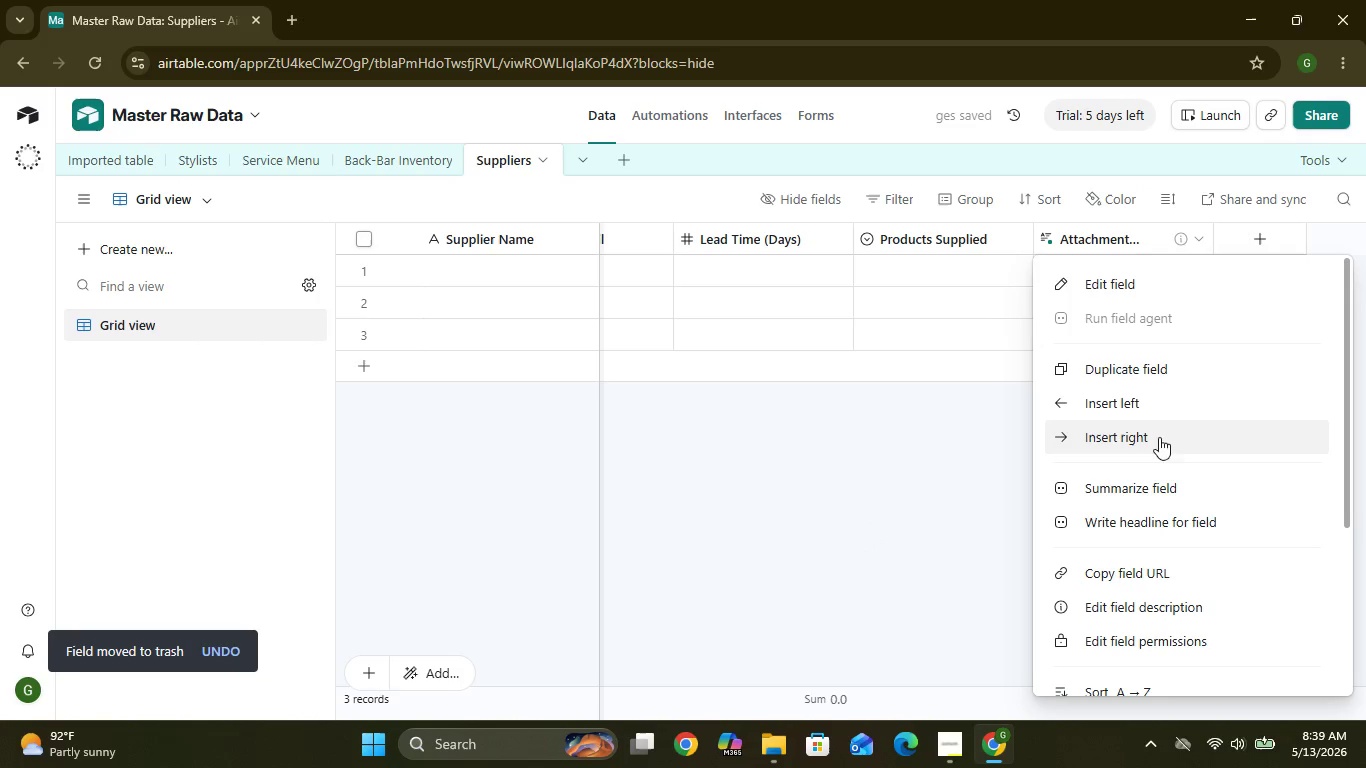 
left_click([1135, 672])
 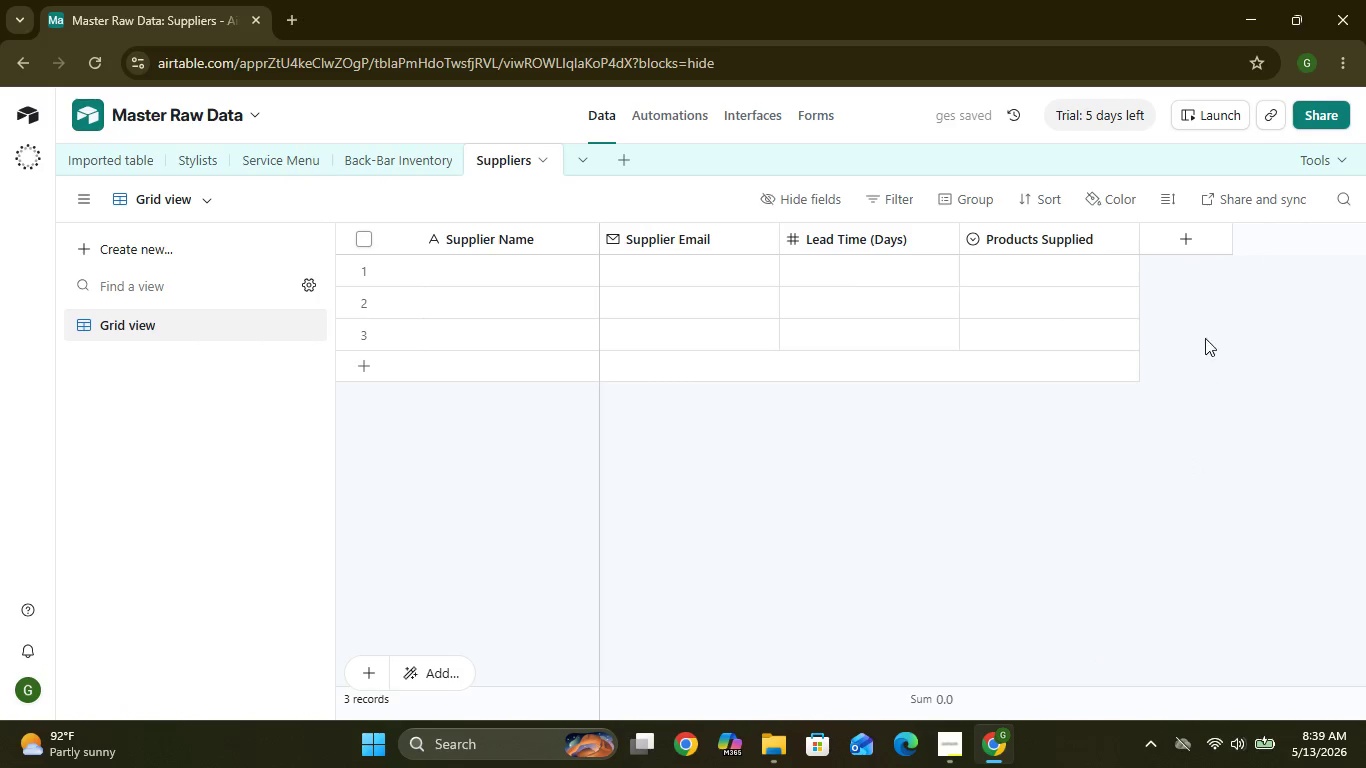 
left_click([1200, 235])
 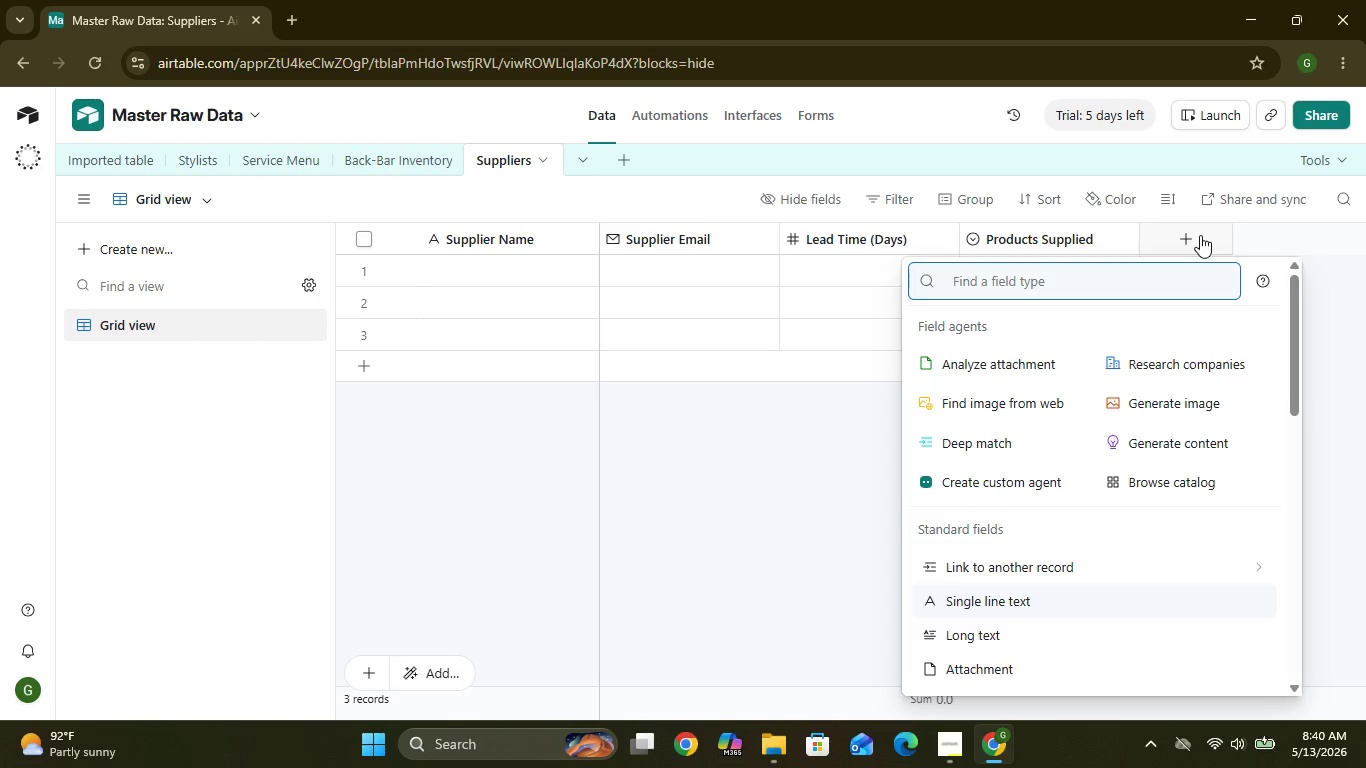 
wait(9.05)
 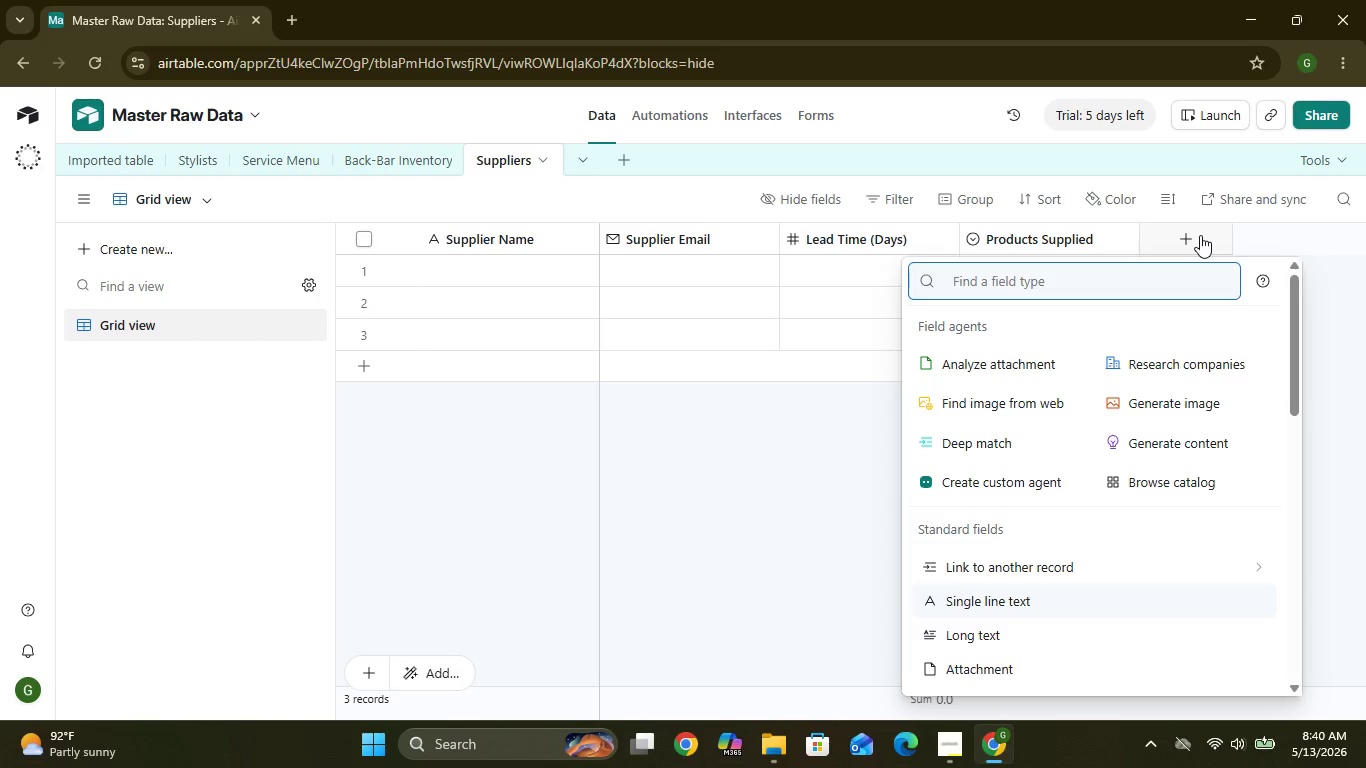 
left_click([1006, 563])
 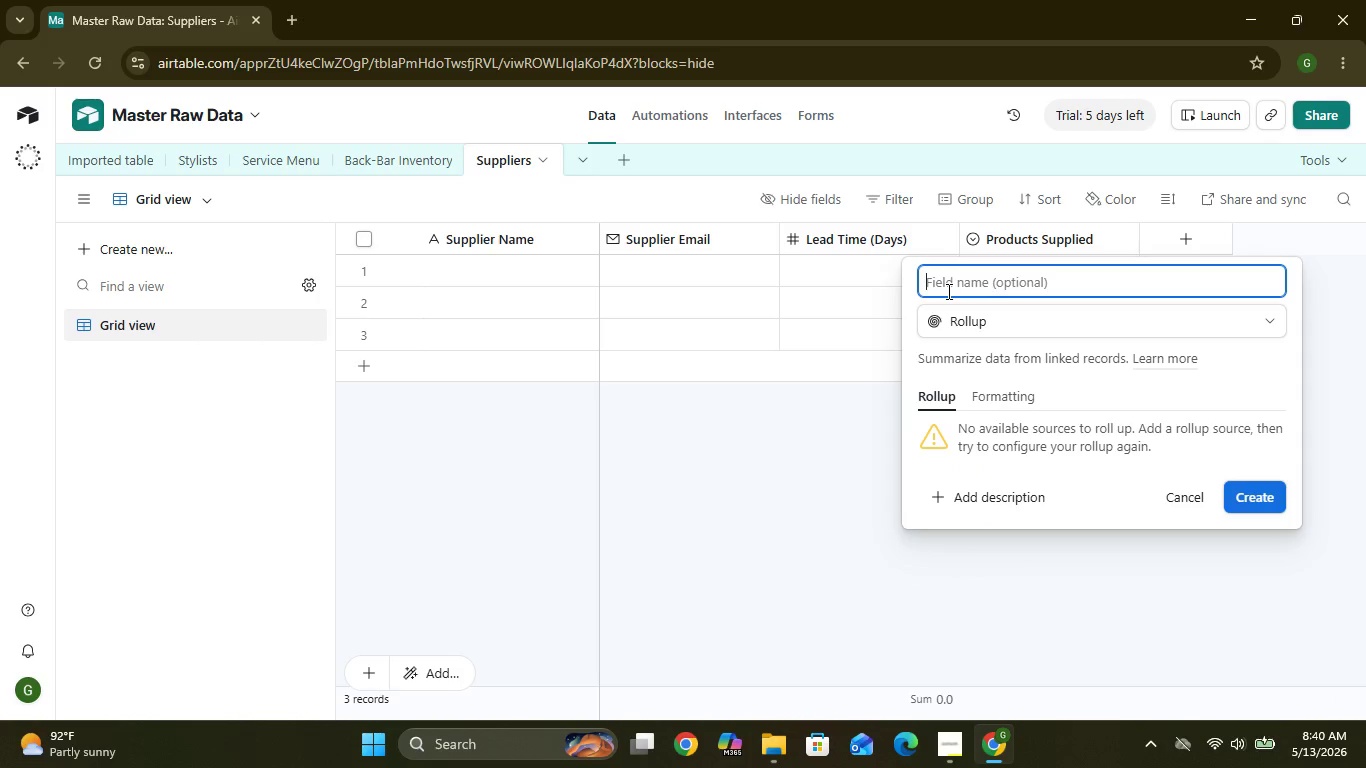 
wait(8.41)
 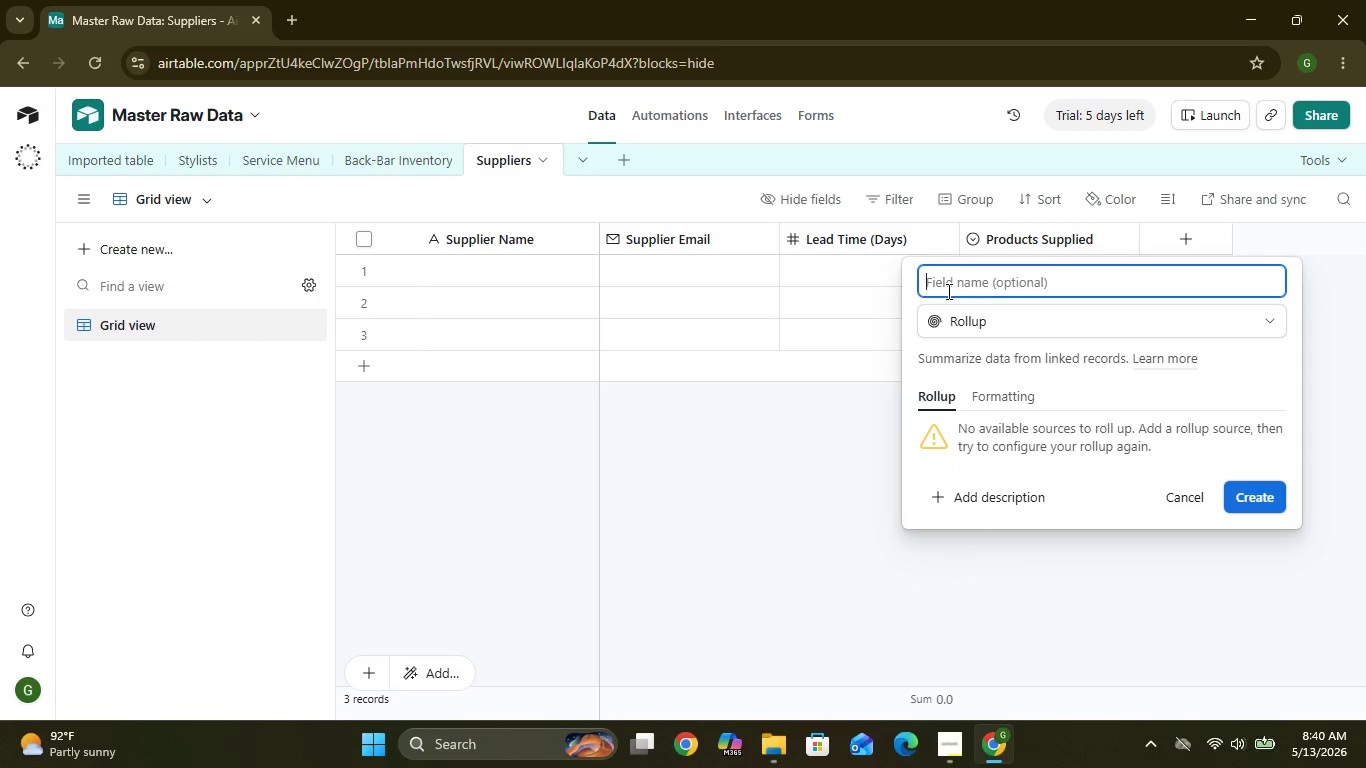 
type(Total)
 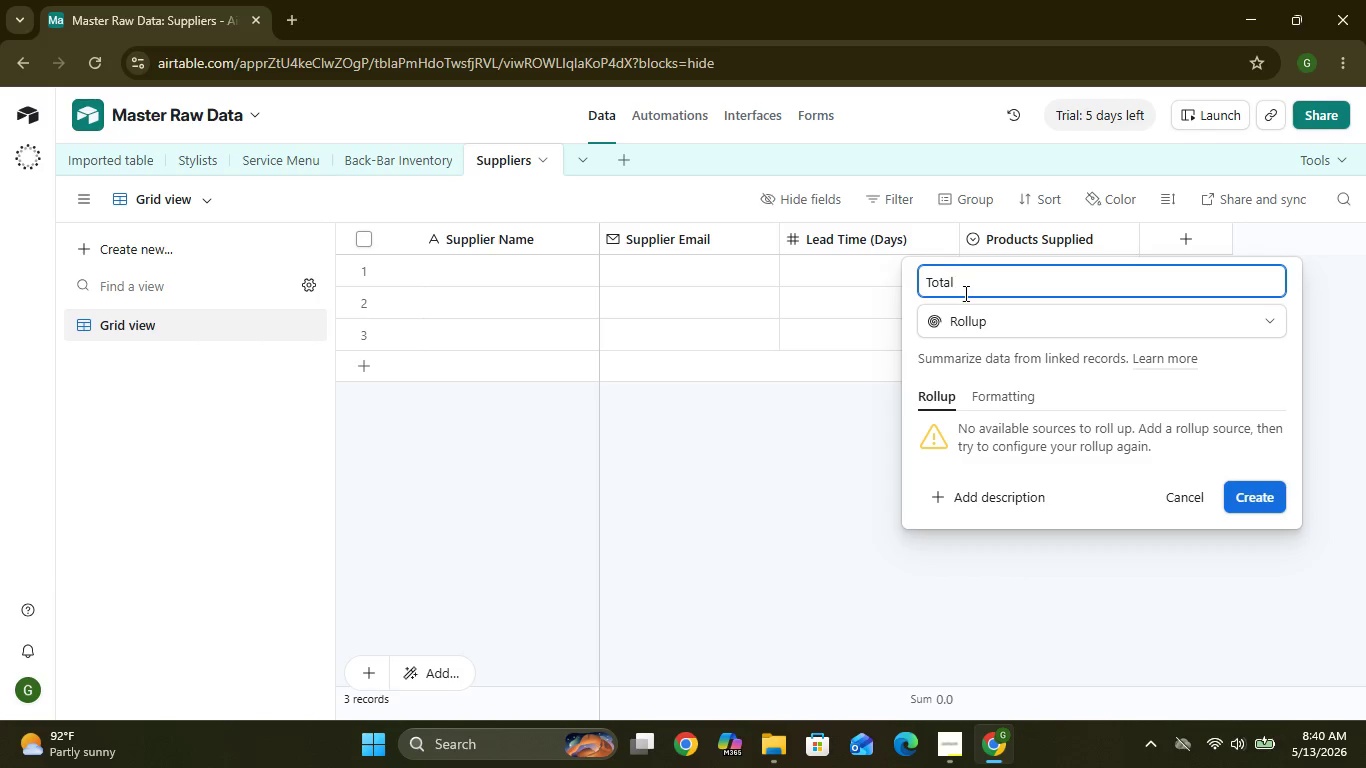 
wait(6.19)
 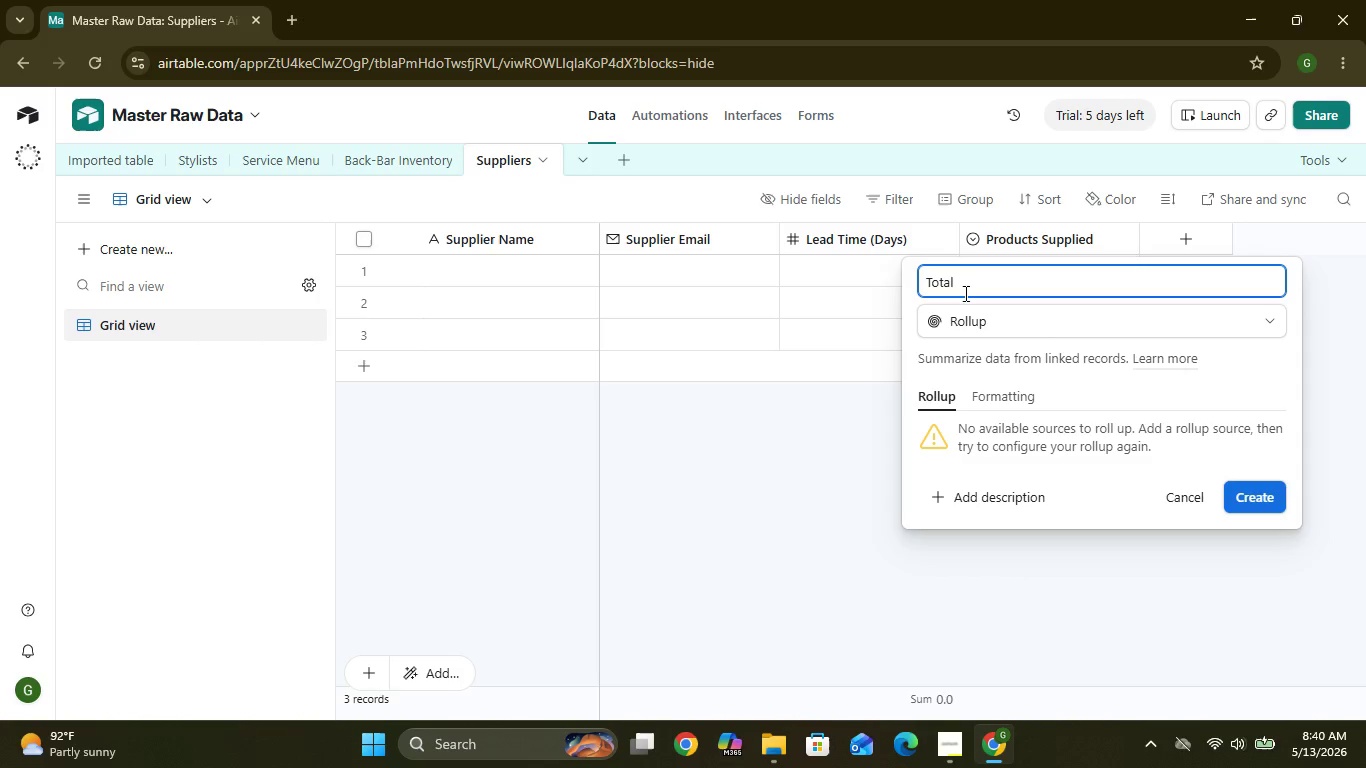 
type( Products)
 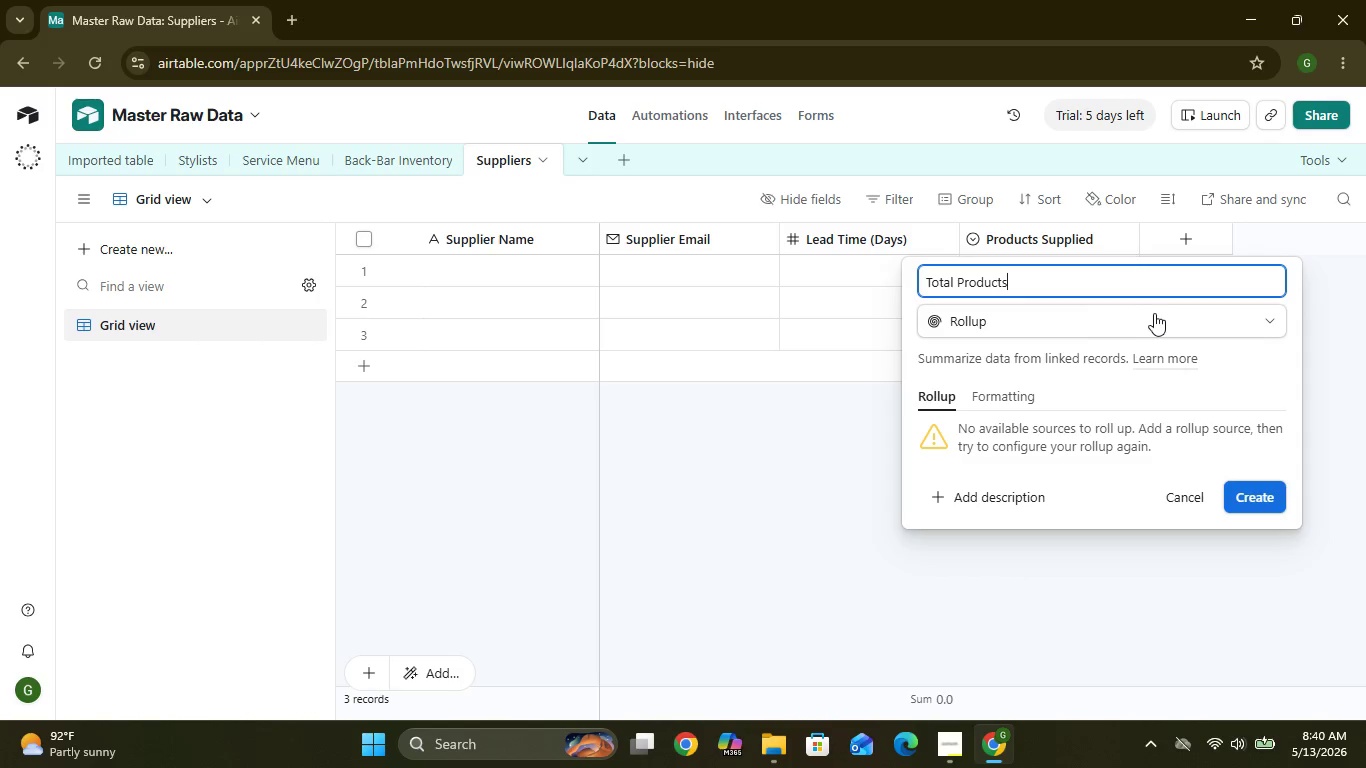 
wait(7.76)
 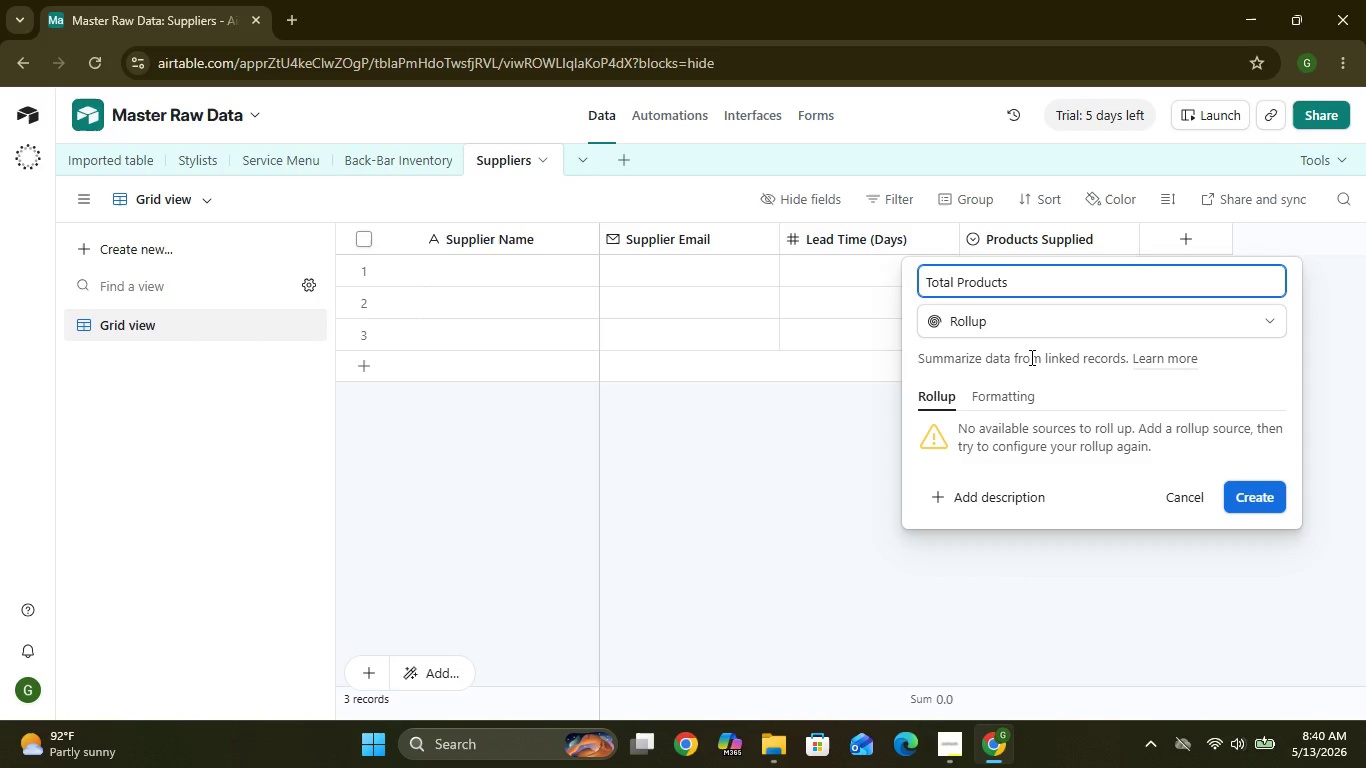 
left_click([1273, 324])
 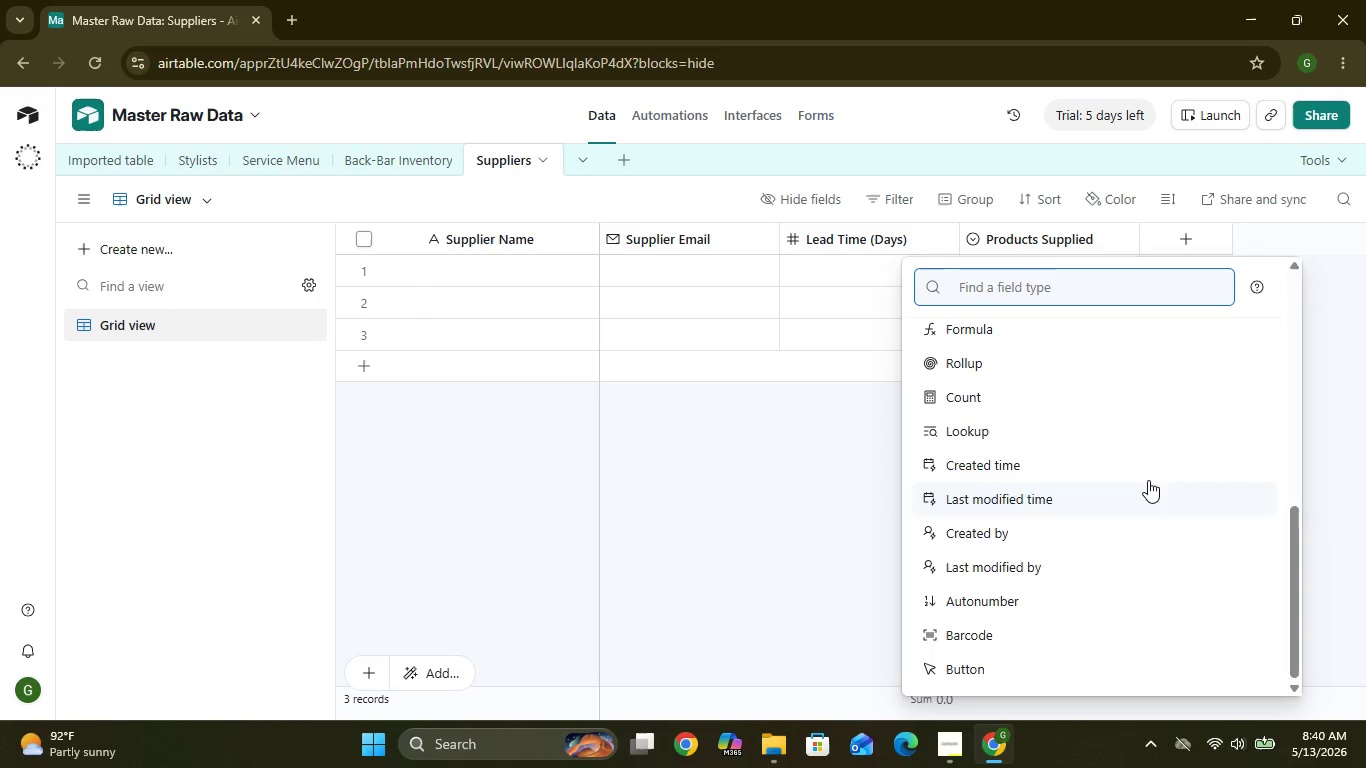 
left_click([1083, 368])
 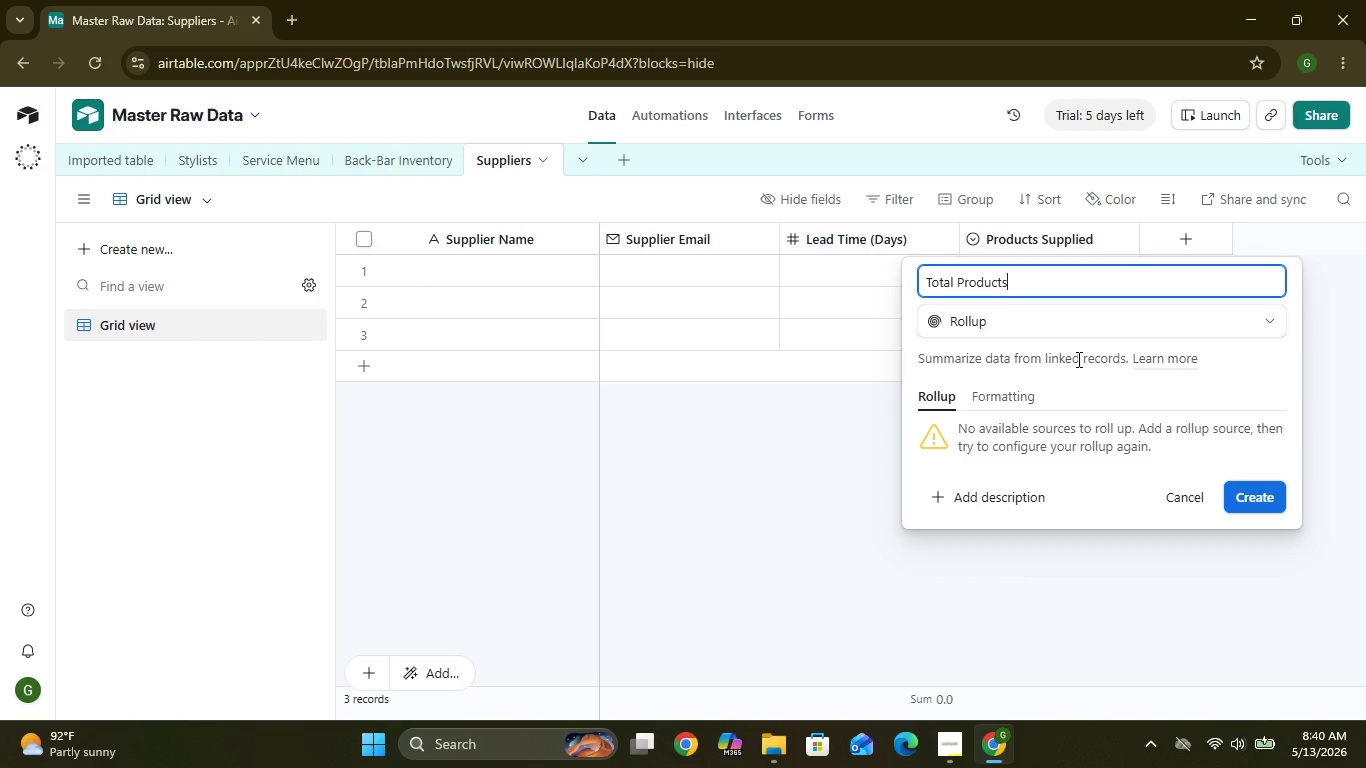 
wait(12.61)
 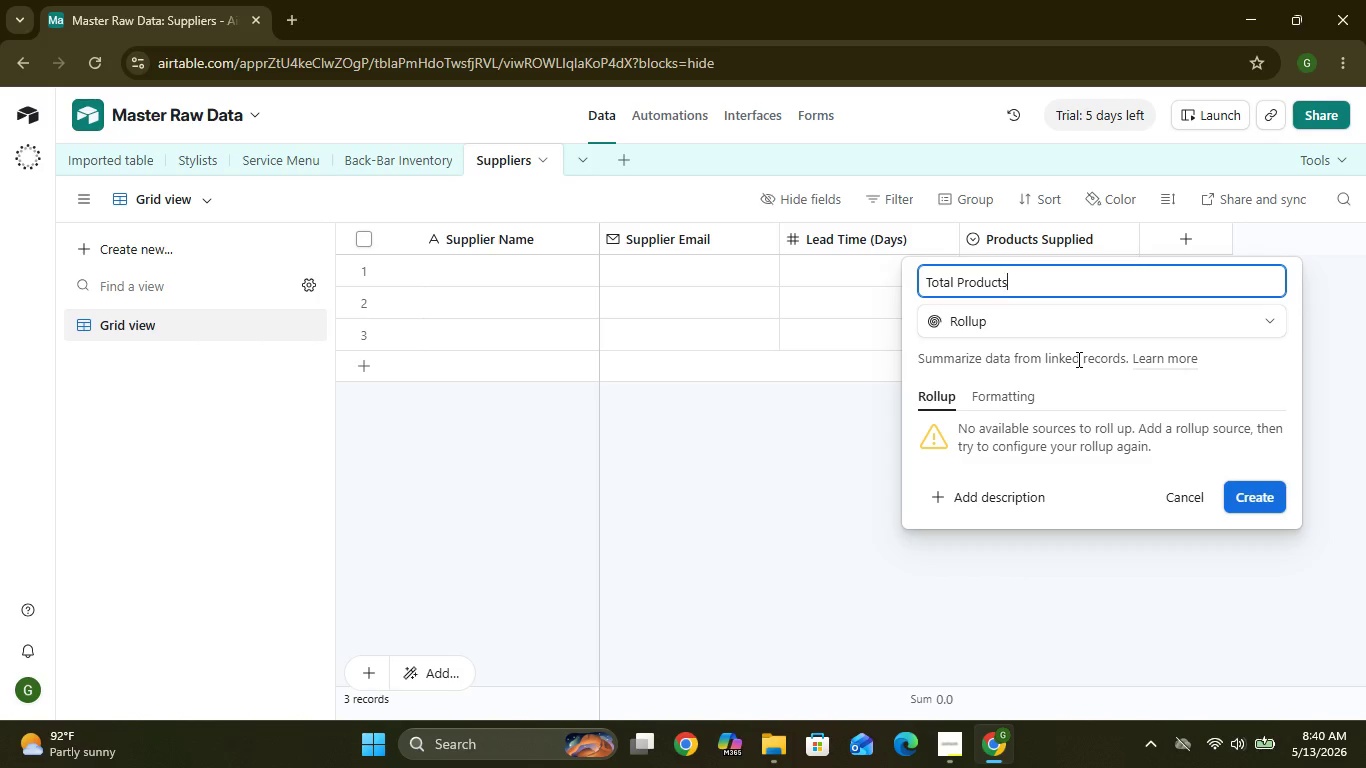 
left_click([1004, 322])
 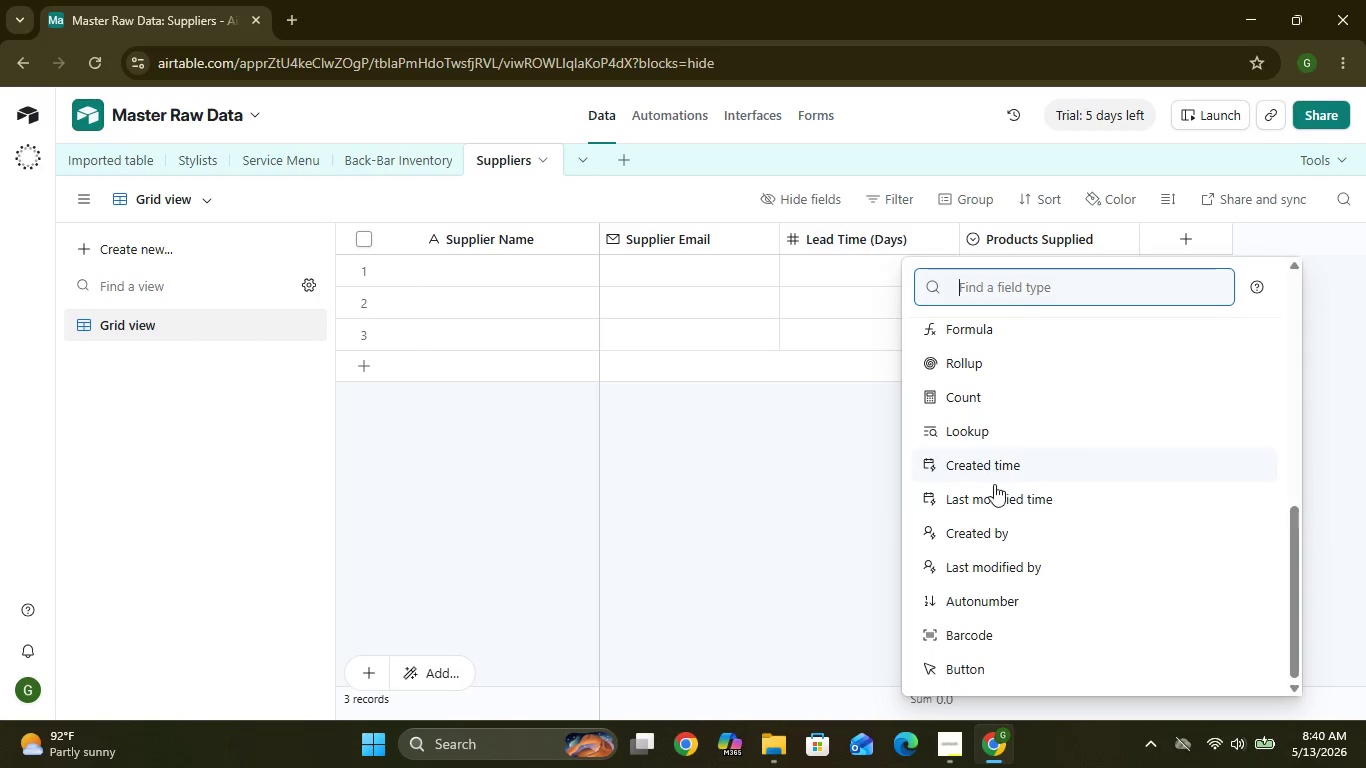 
mouse_move([995, 517])
 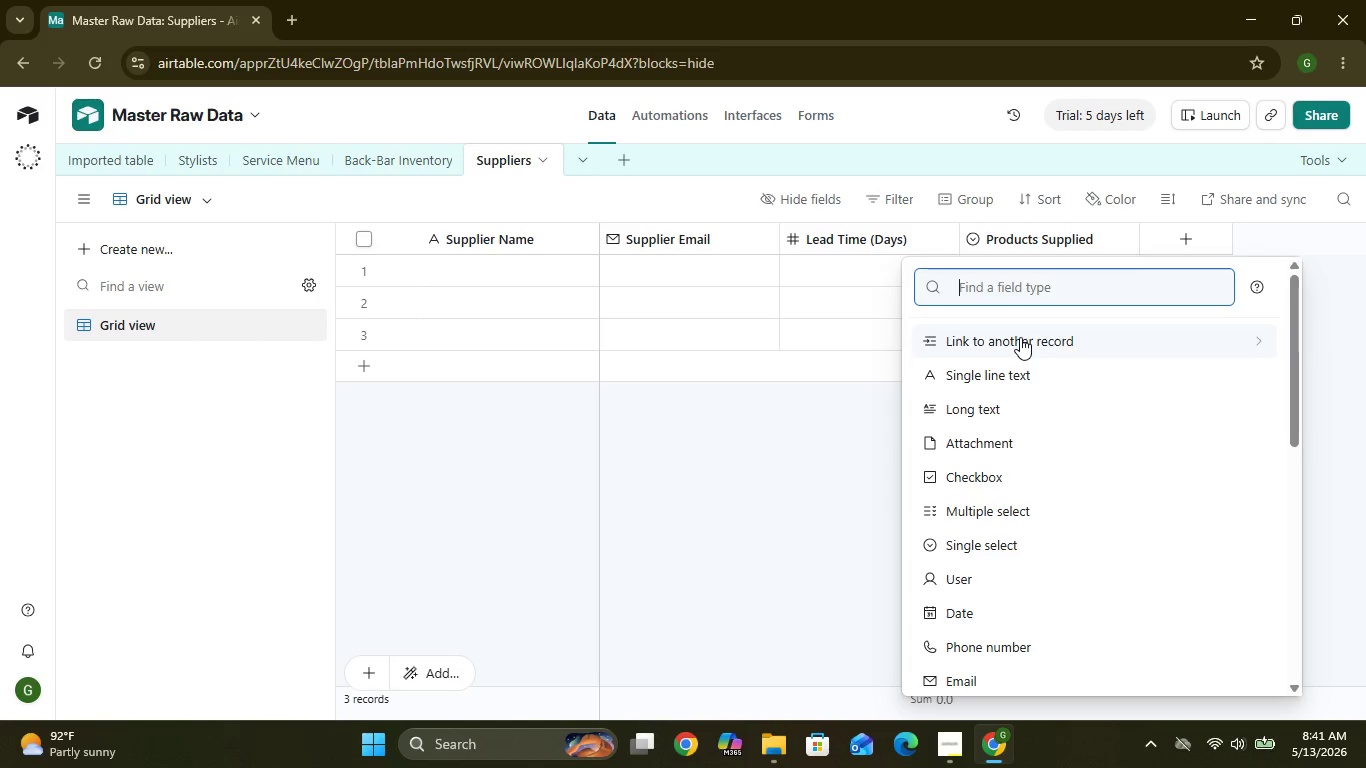 
left_click([1020, 337])
 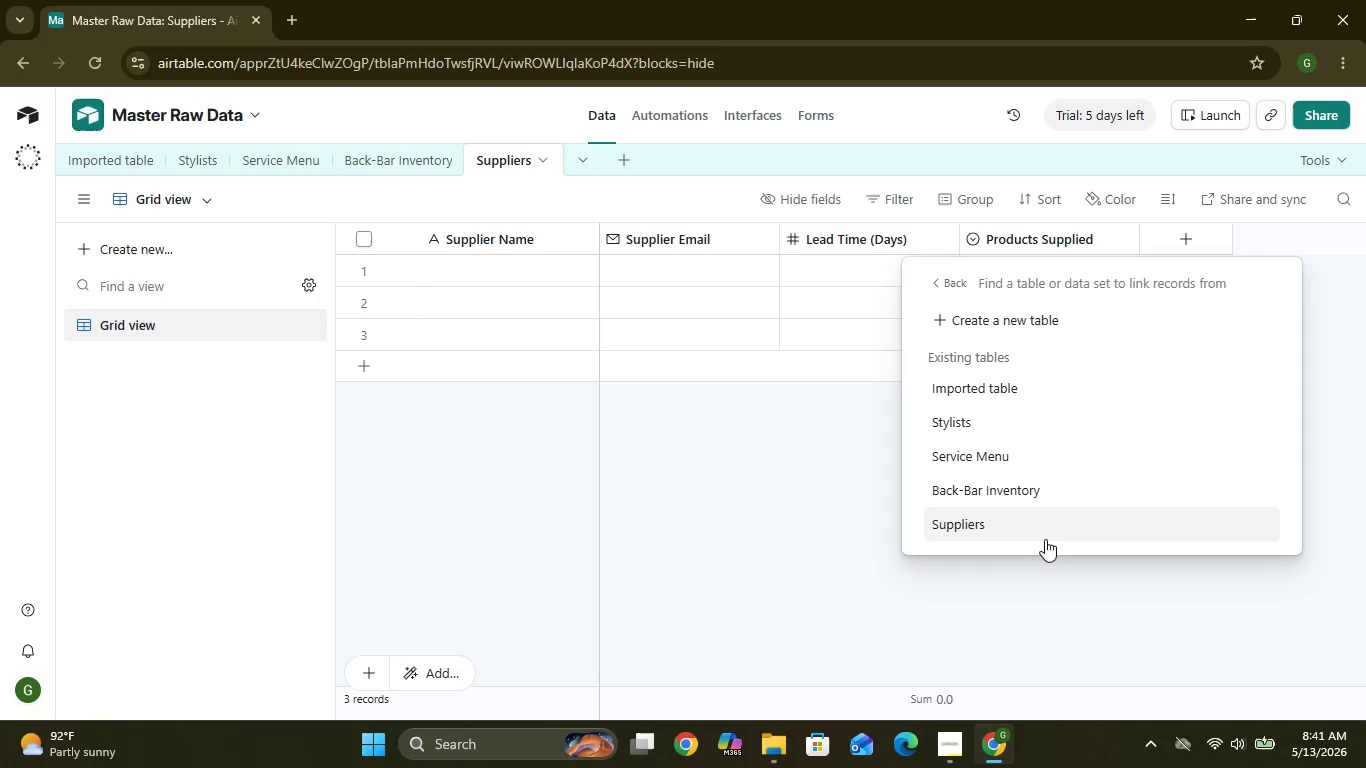 
wait(19.77)
 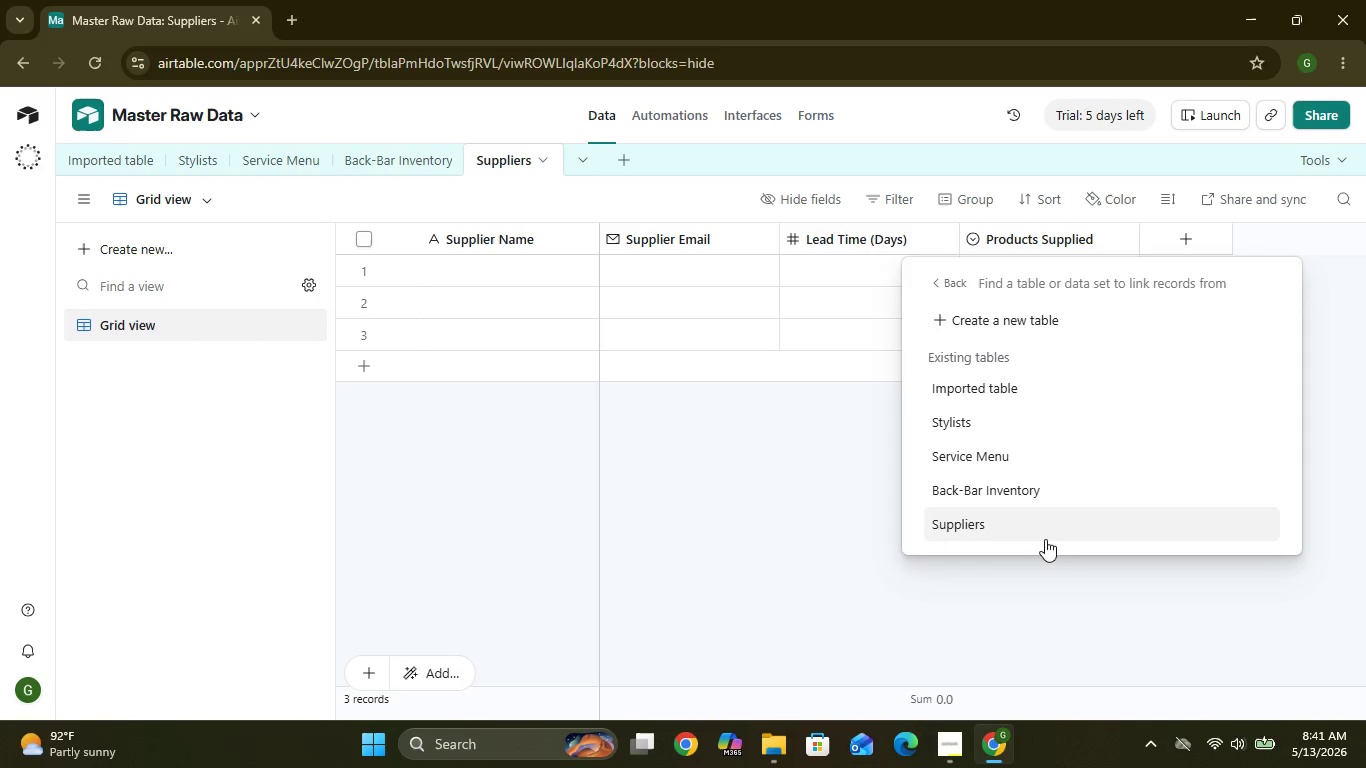 
left_click([840, 477])
 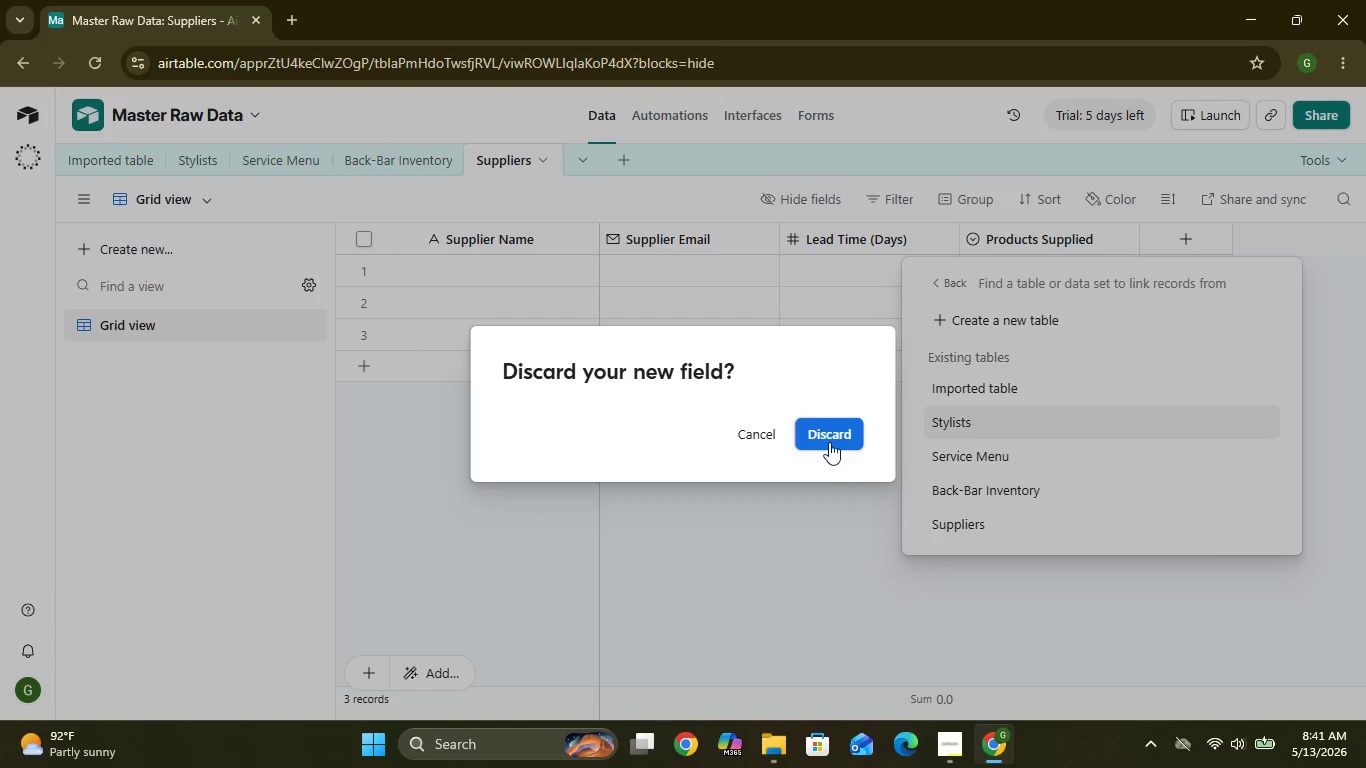 
left_click([825, 438])
 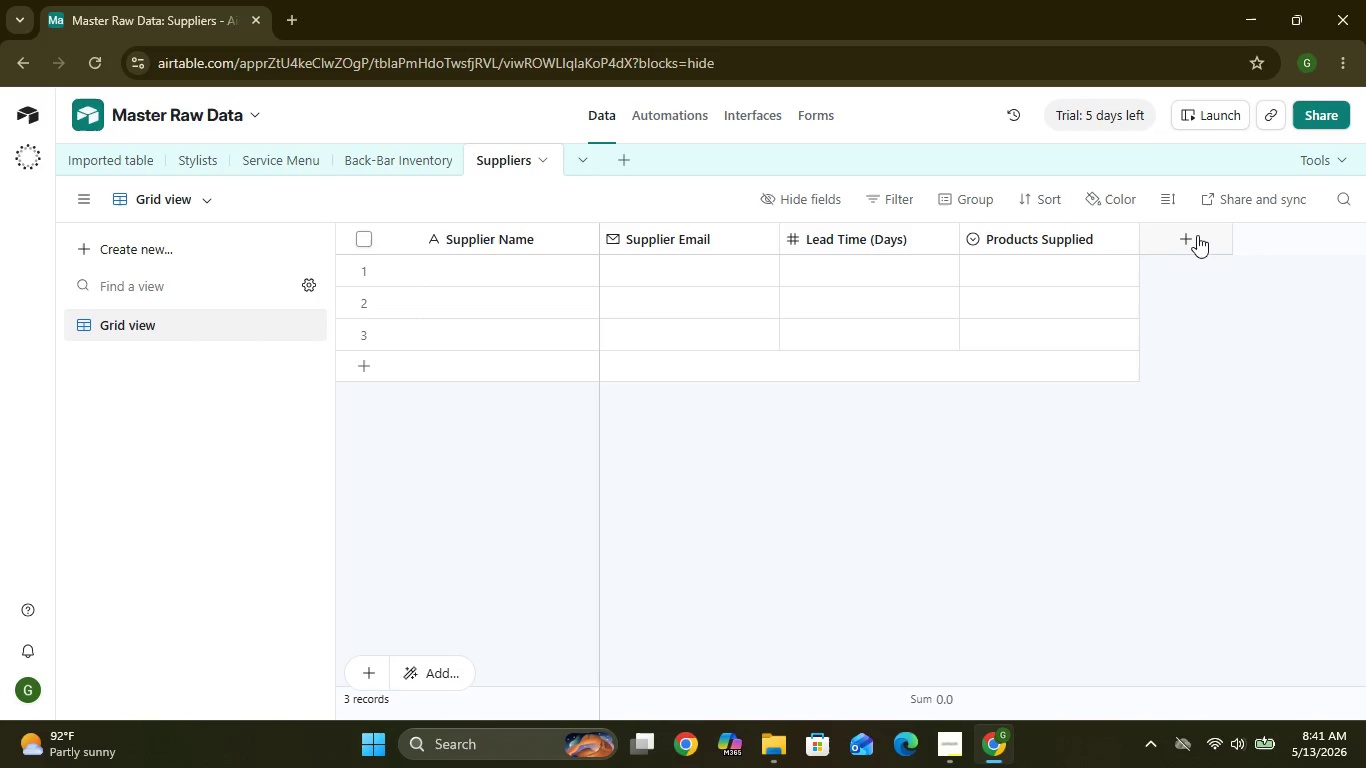 
left_click([1199, 235])
 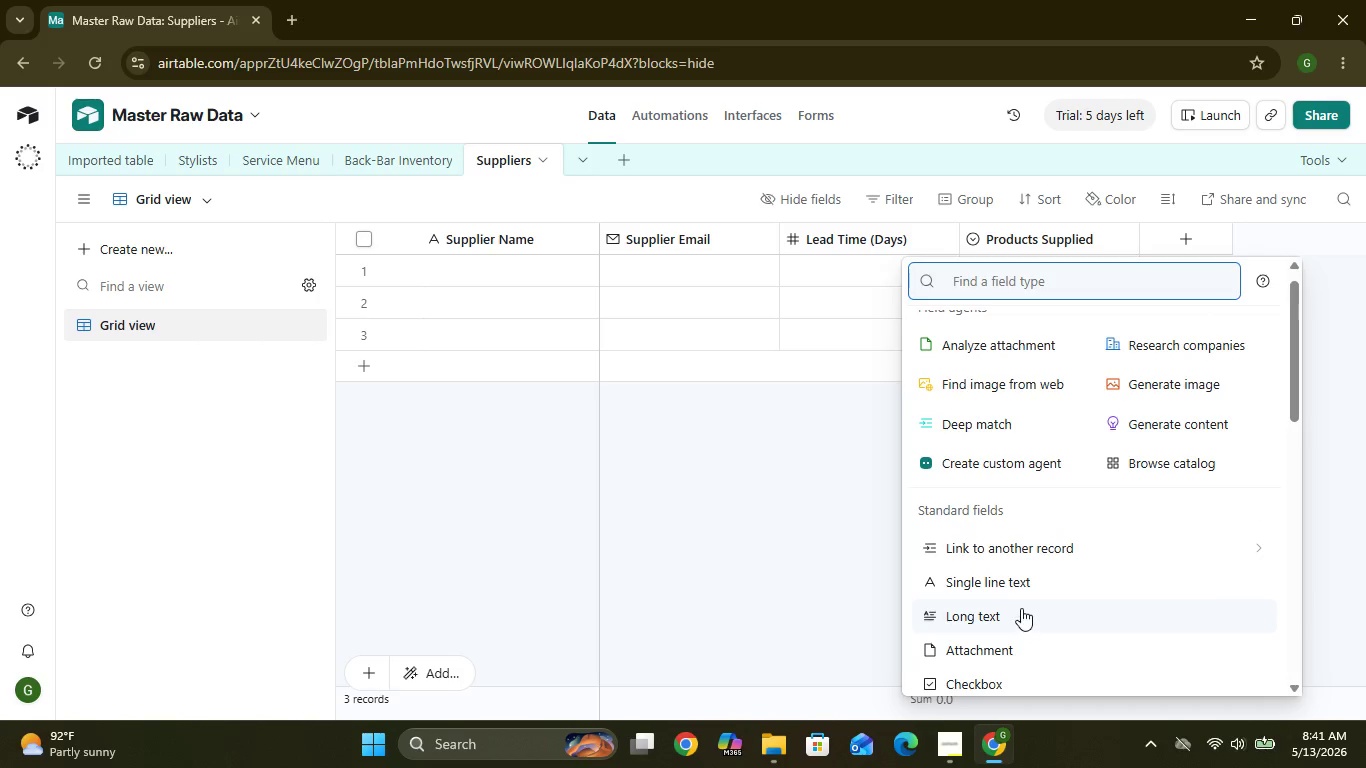 
wait(5.42)
 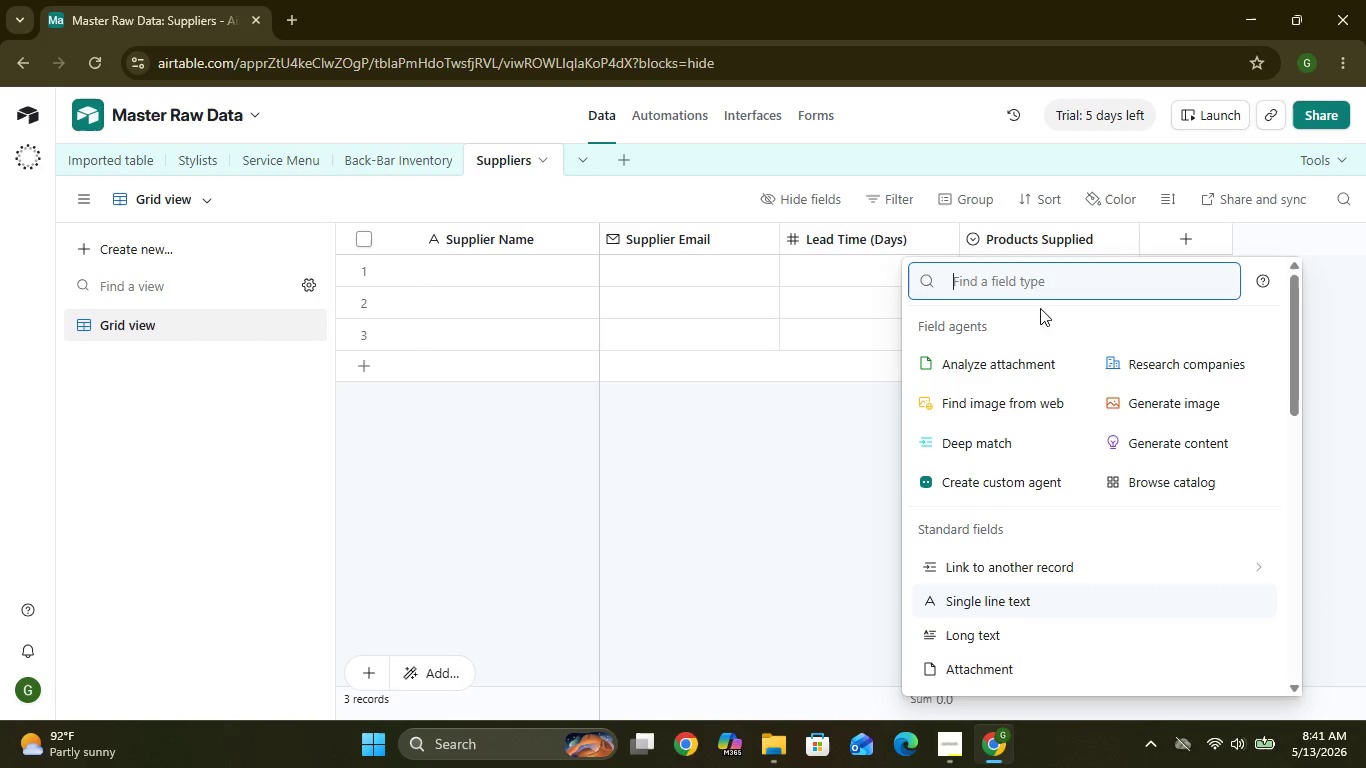 
left_click([1007, 546])
 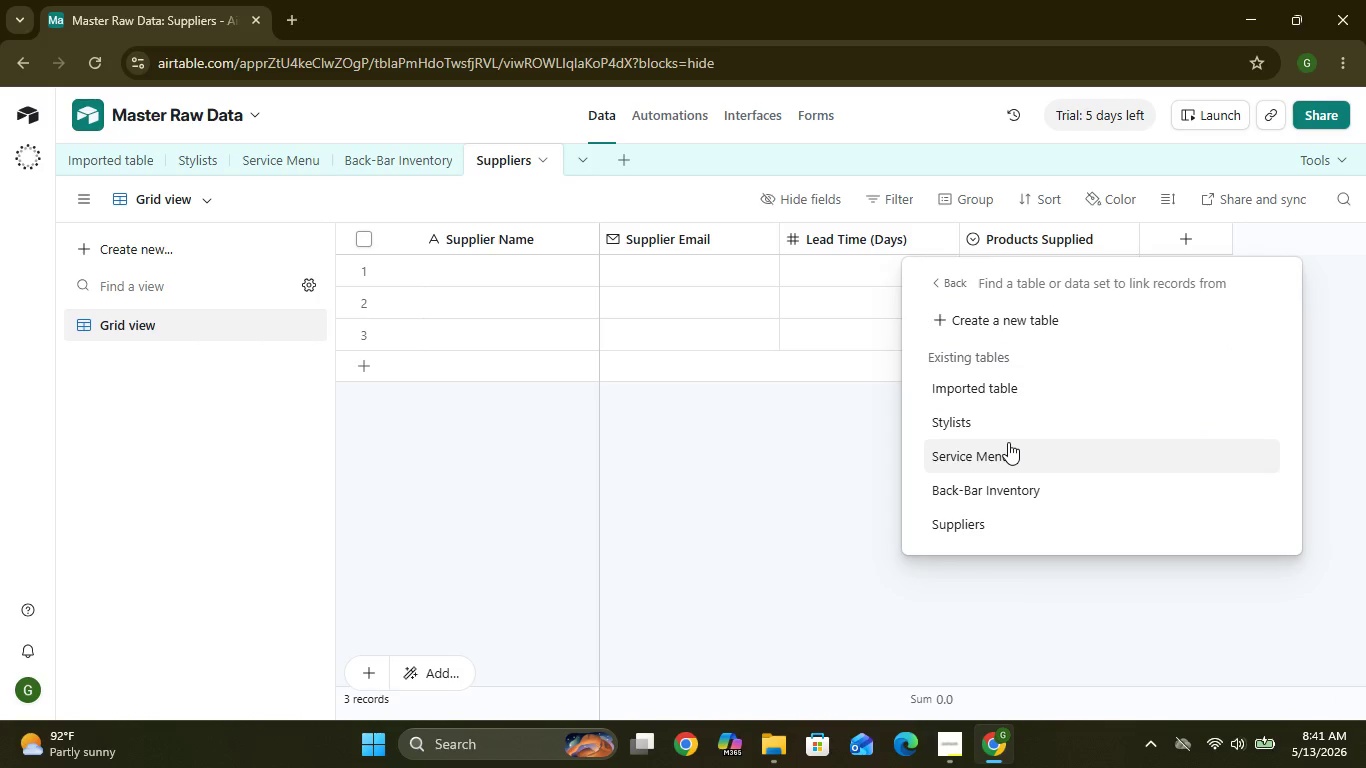 
wait(6.77)
 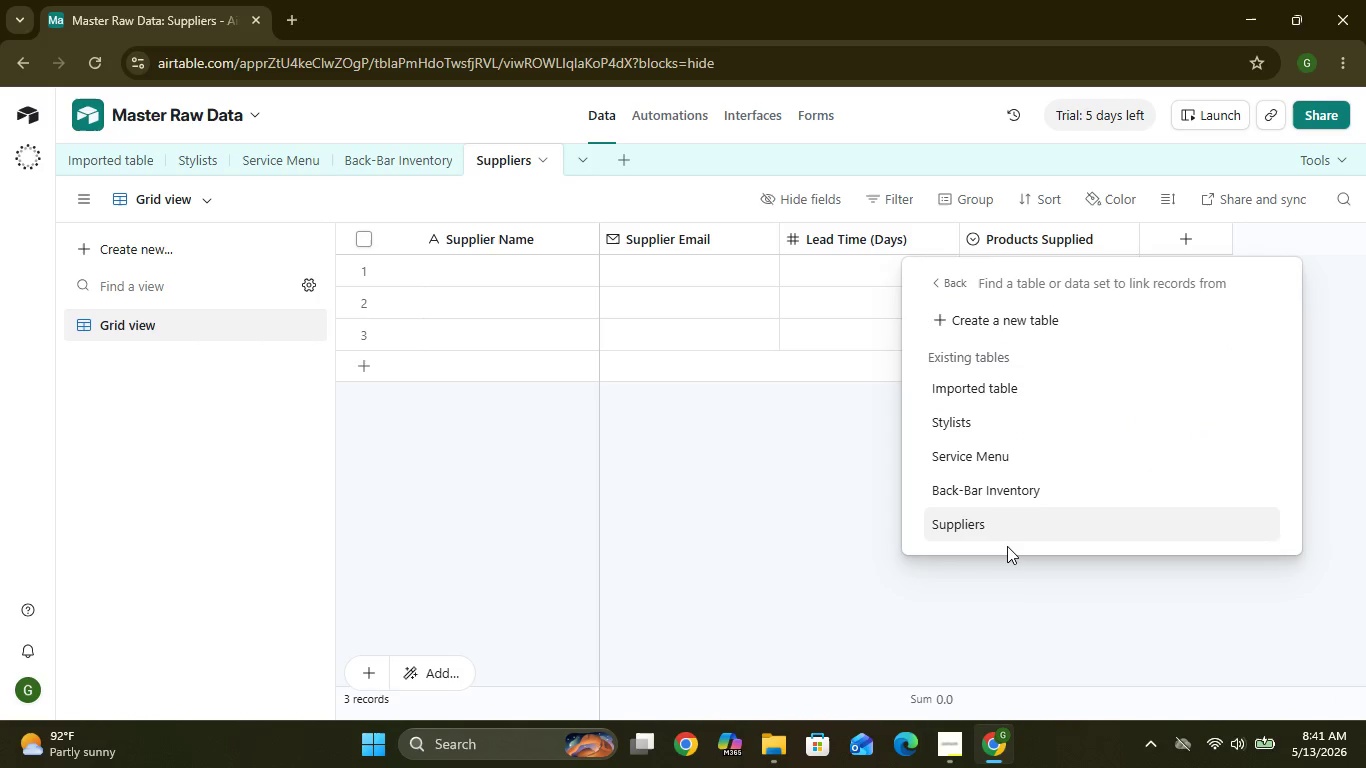 
left_click([828, 469])
 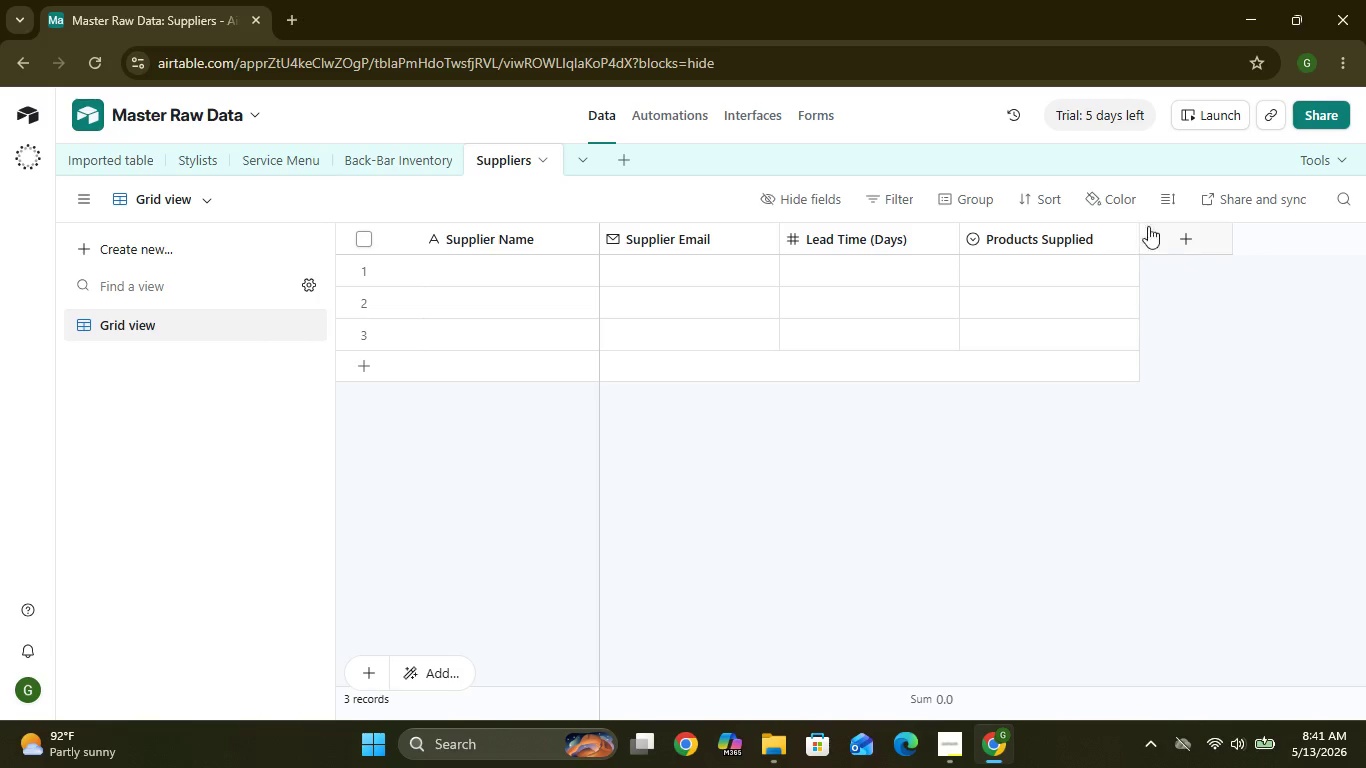 
left_click([1161, 231])
 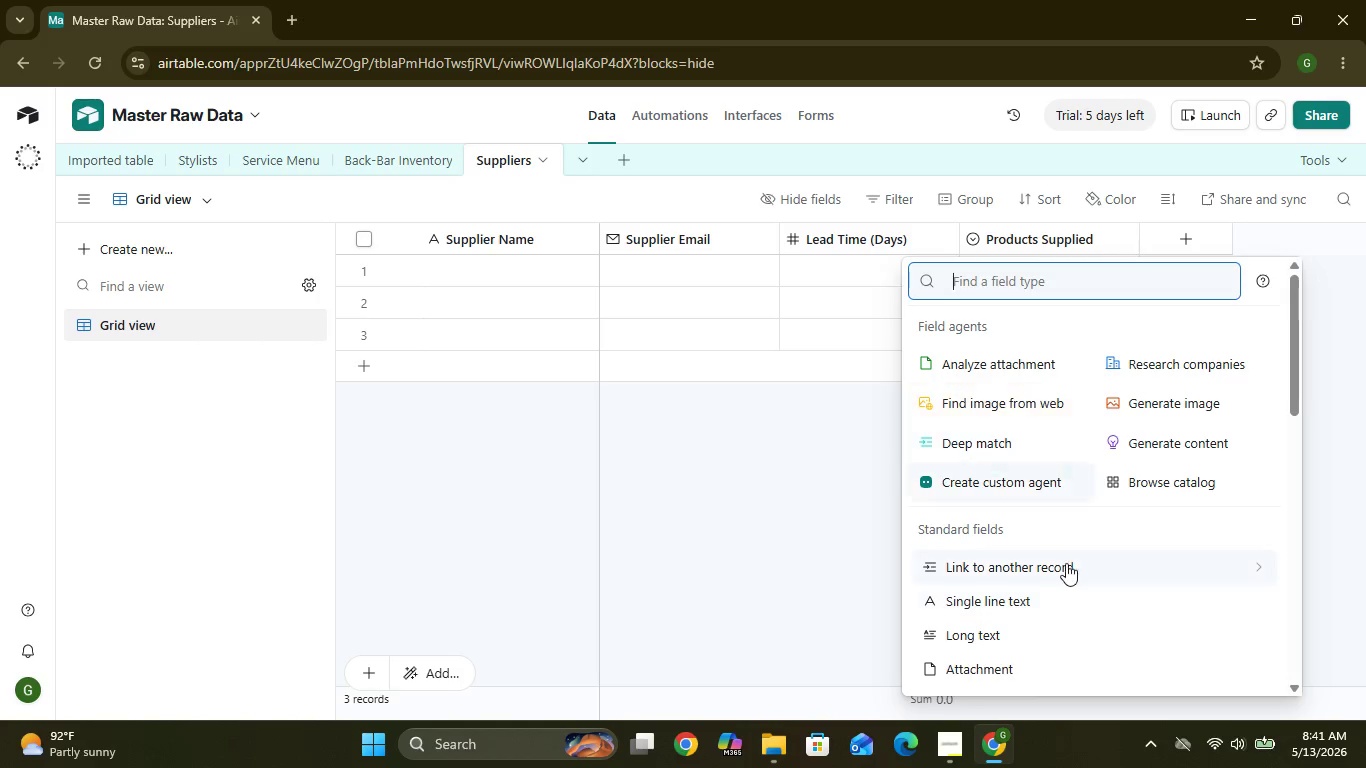 
mouse_move([1058, 578])
 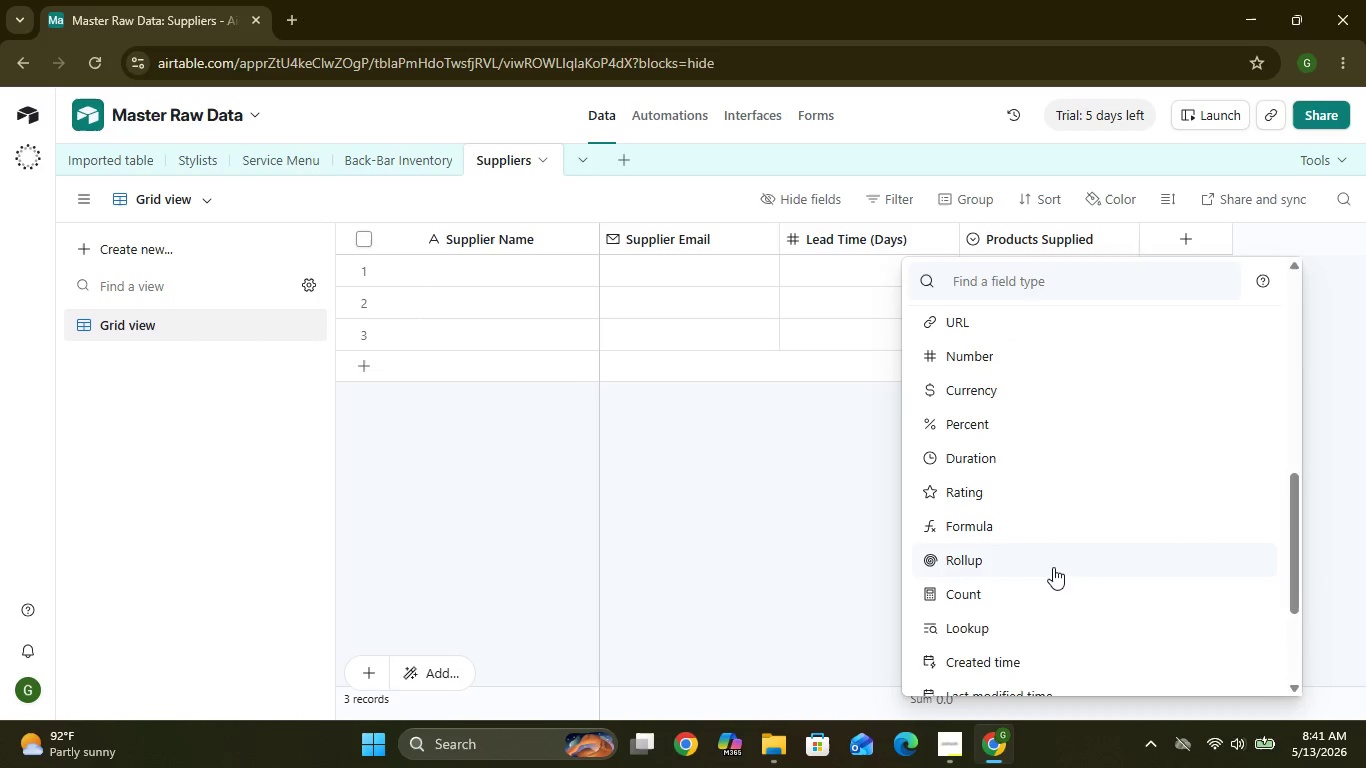 
left_click([1053, 567])
 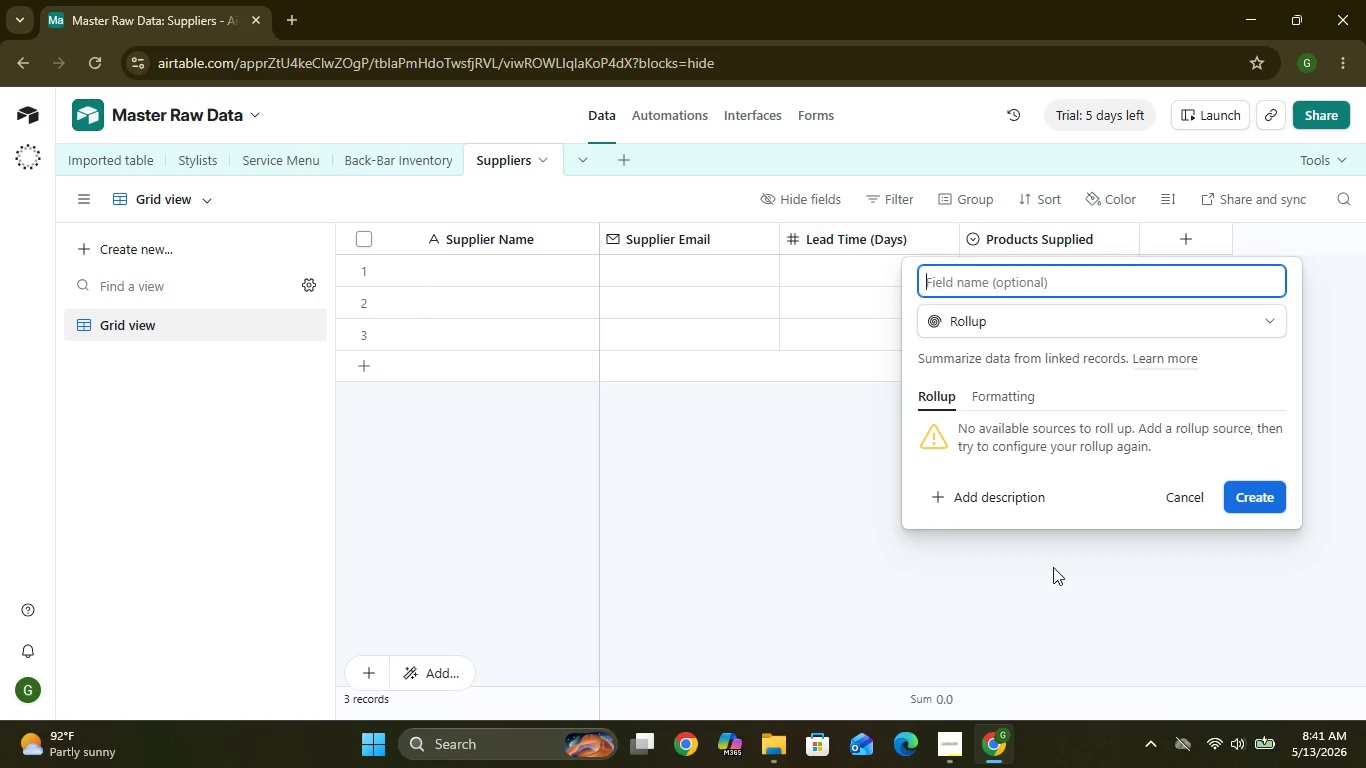 
wait(8.42)
 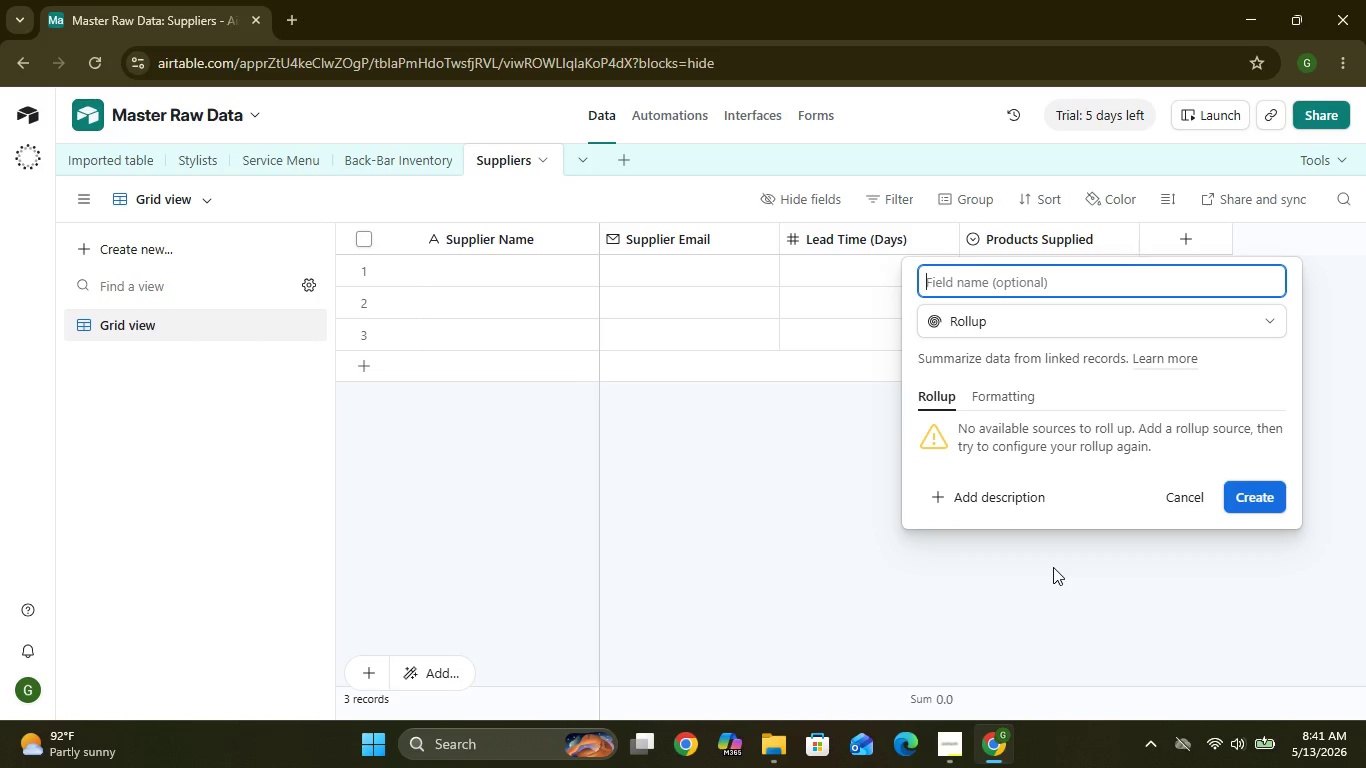 
type(TO)
key(Backspace)
type(otal Products)
 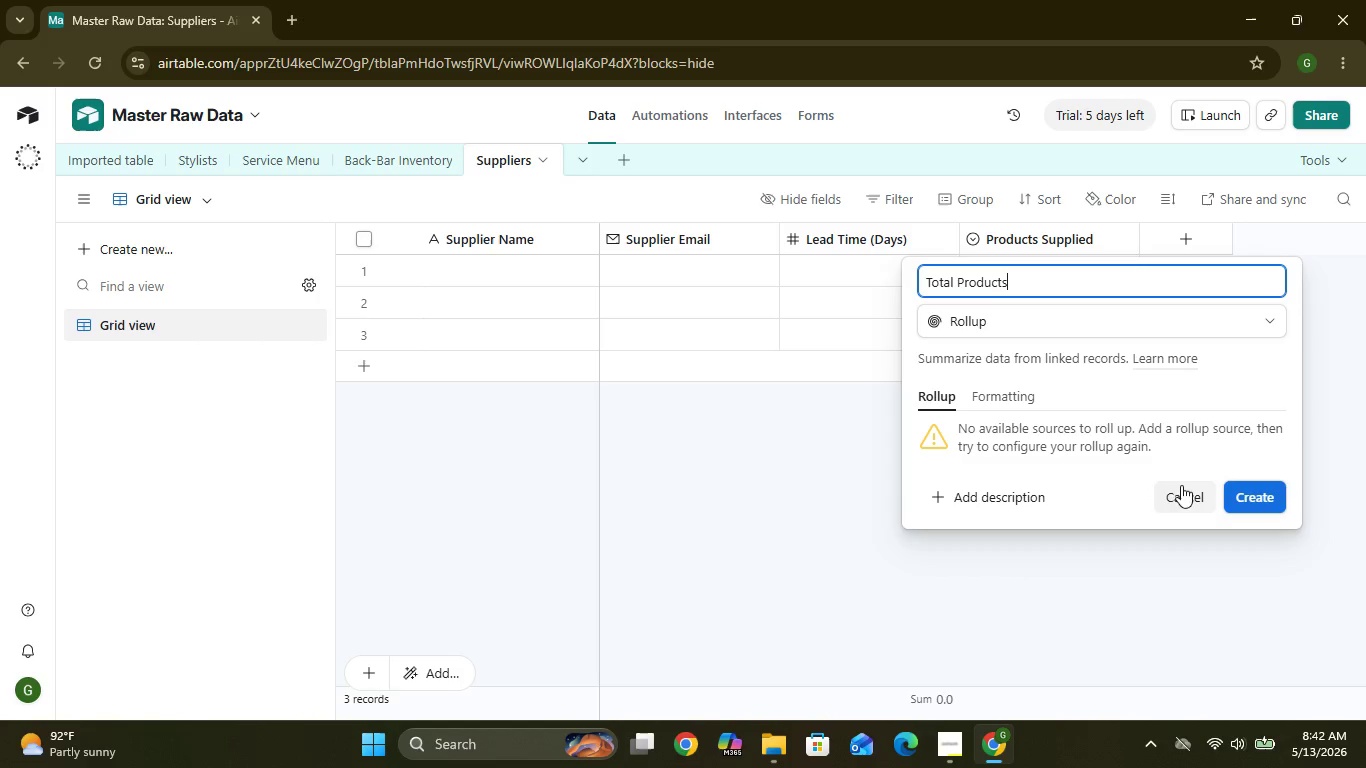 
wait(5.84)
 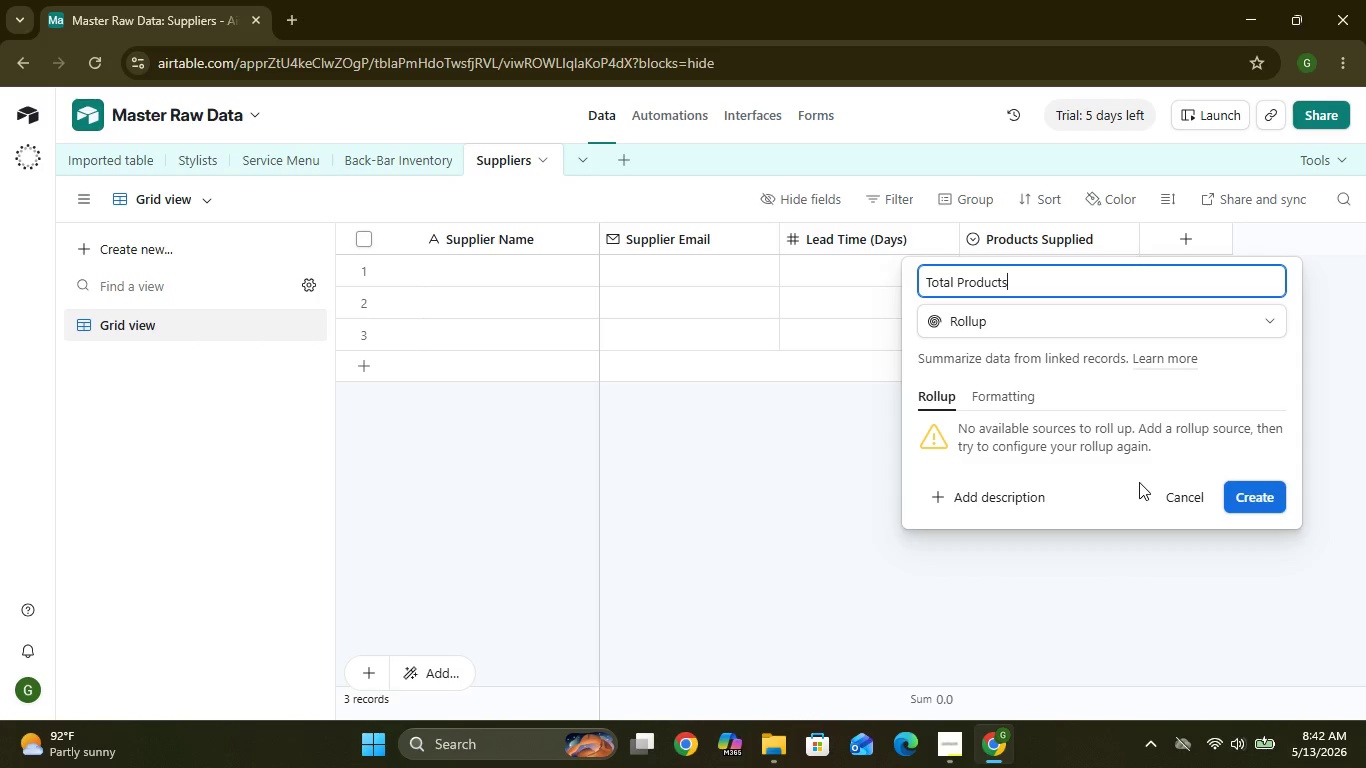 
left_click([1253, 483])
 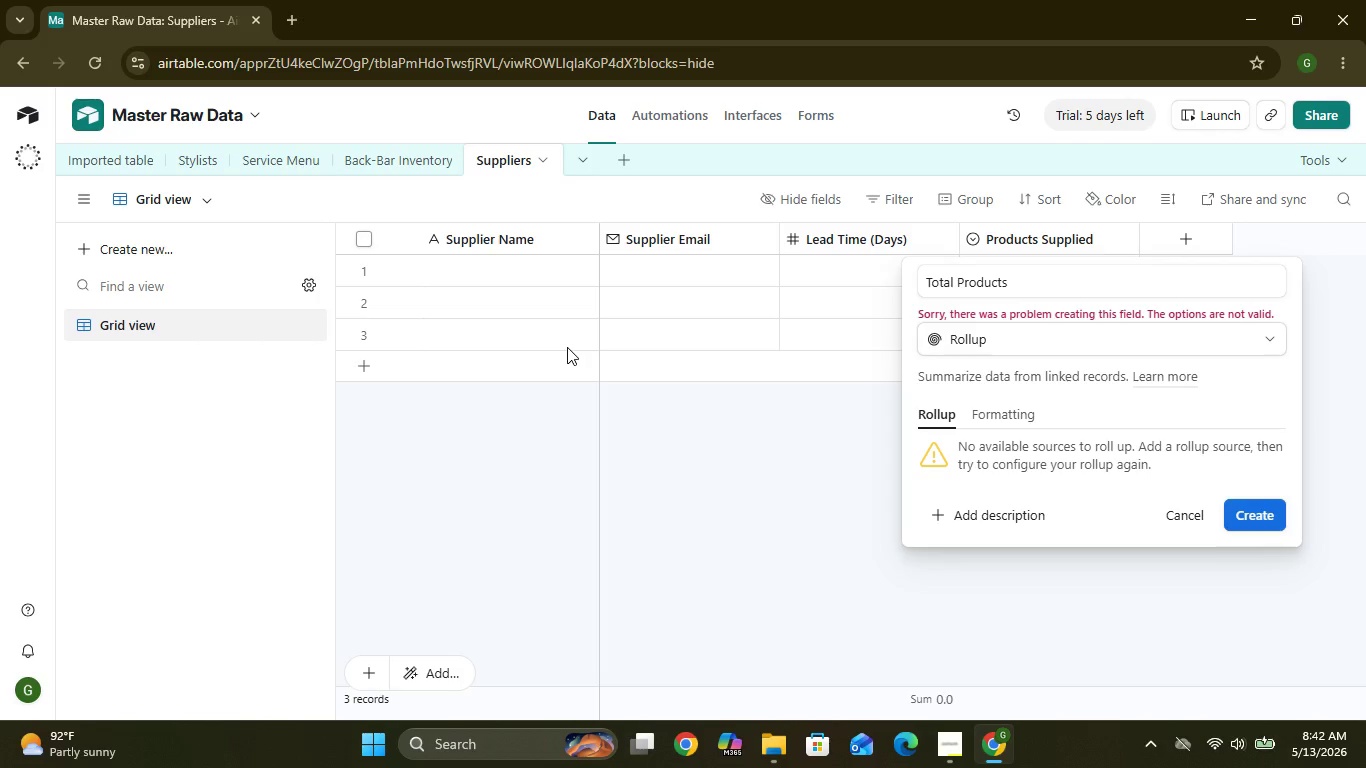 
wait(48.03)
 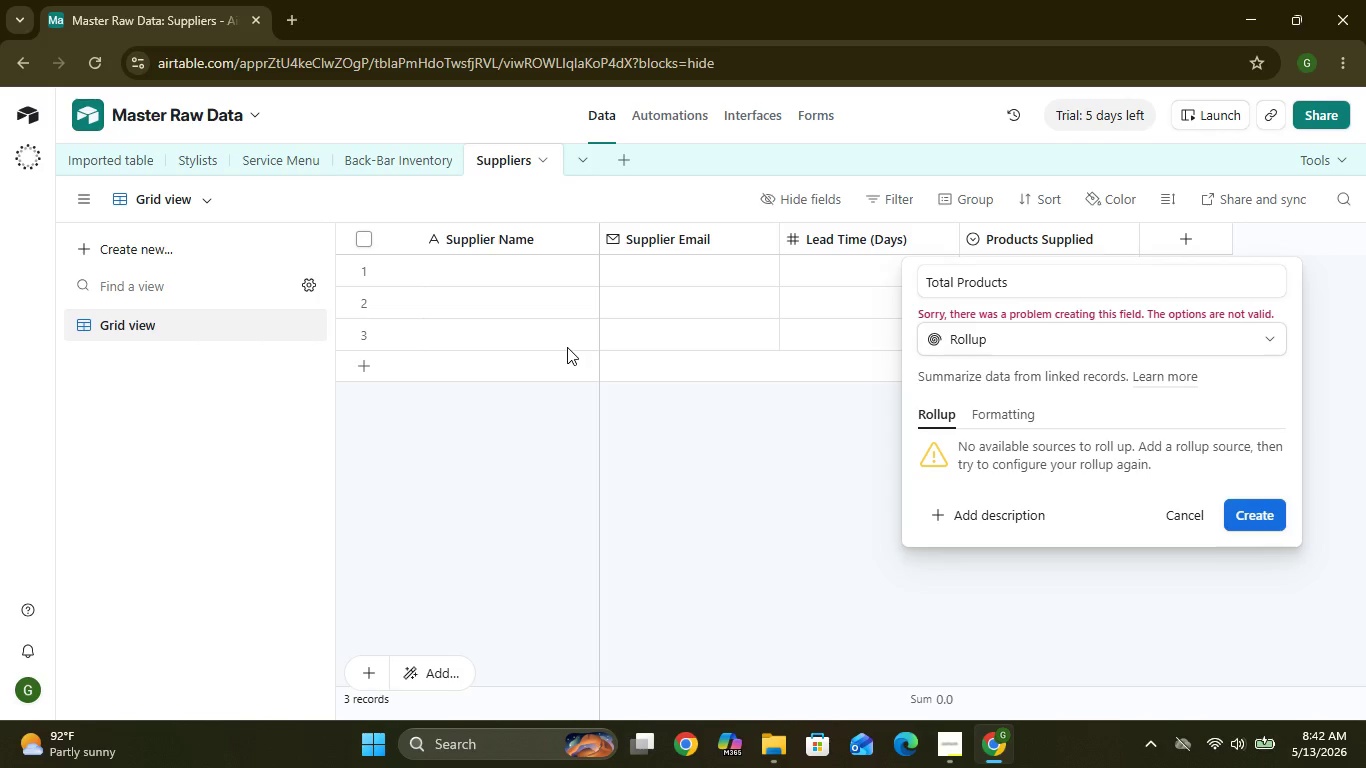 
left_click([941, 736])